 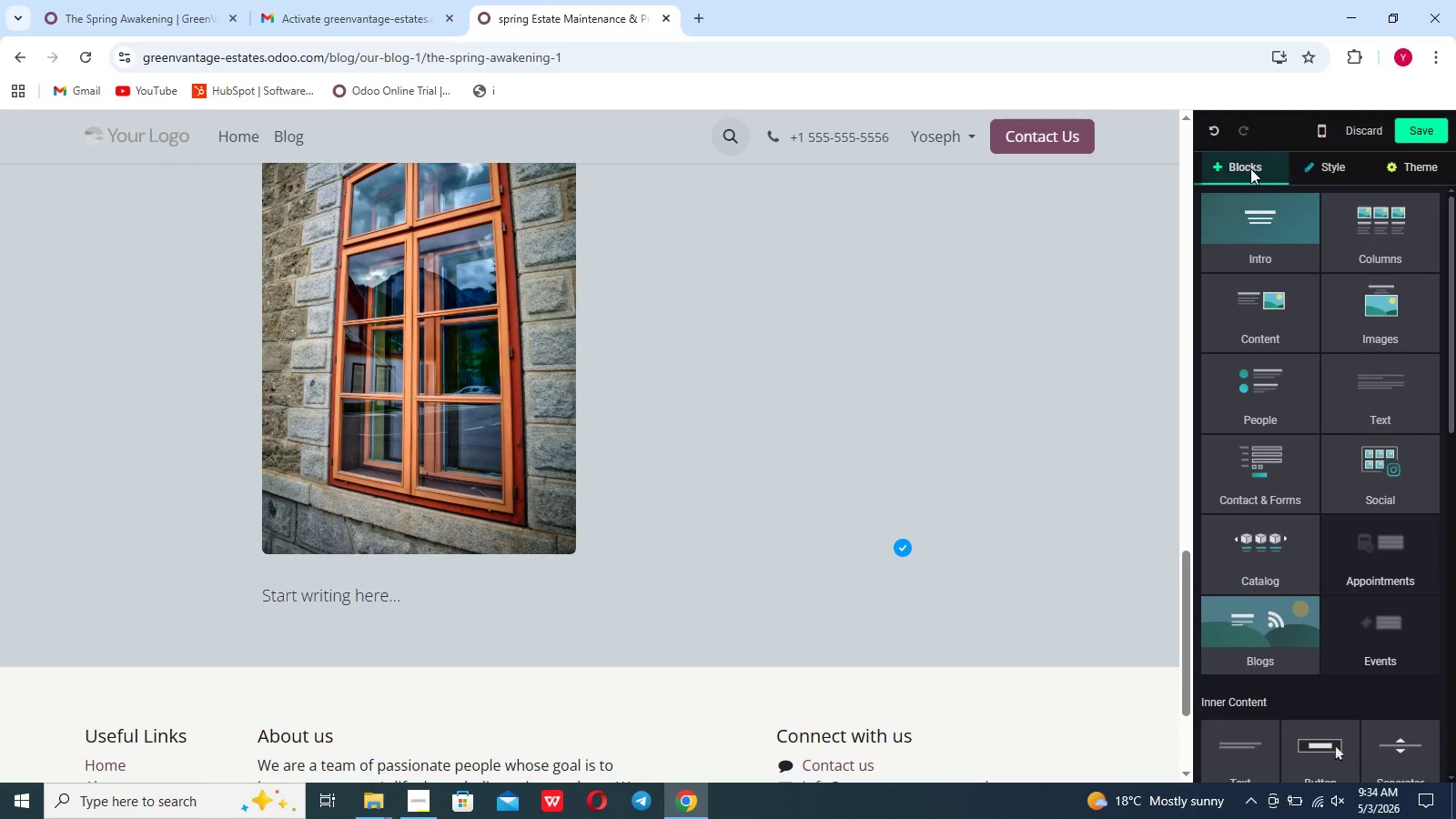 
left_click([1405, 399])
 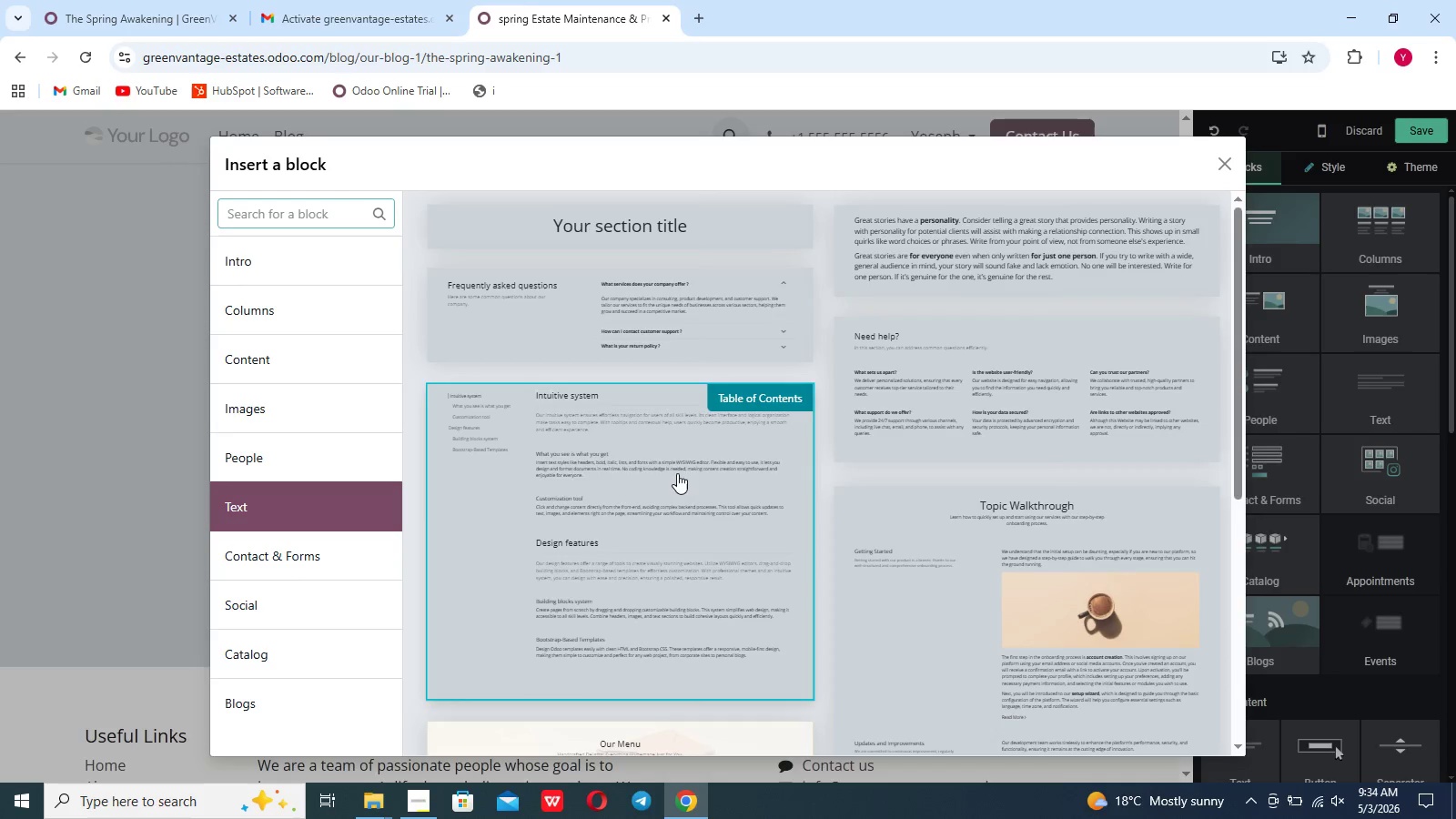 
left_click([971, 271])
 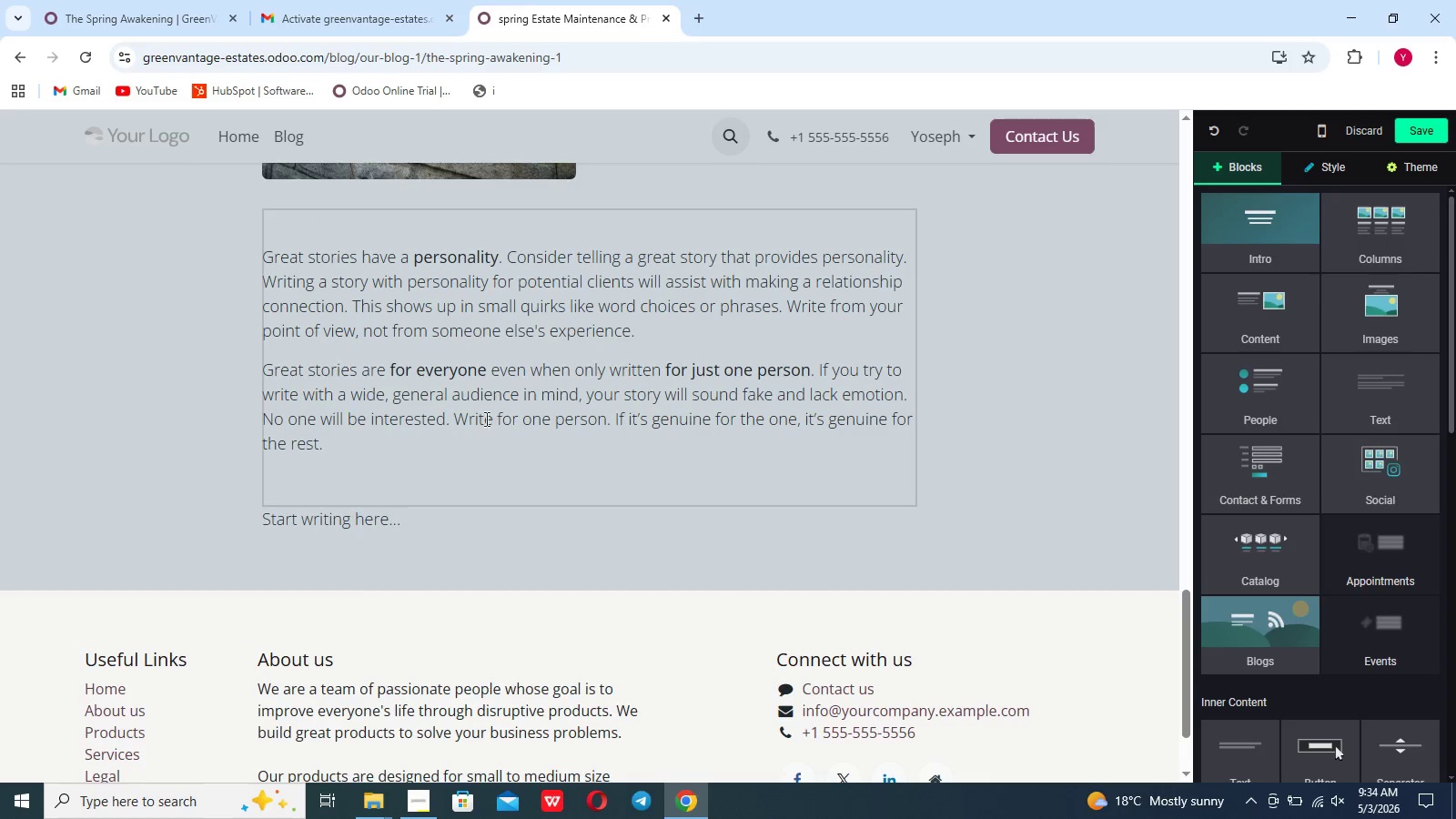 
left_click_drag(start_coordinate=[427, 445], to_coordinate=[262, 265])
 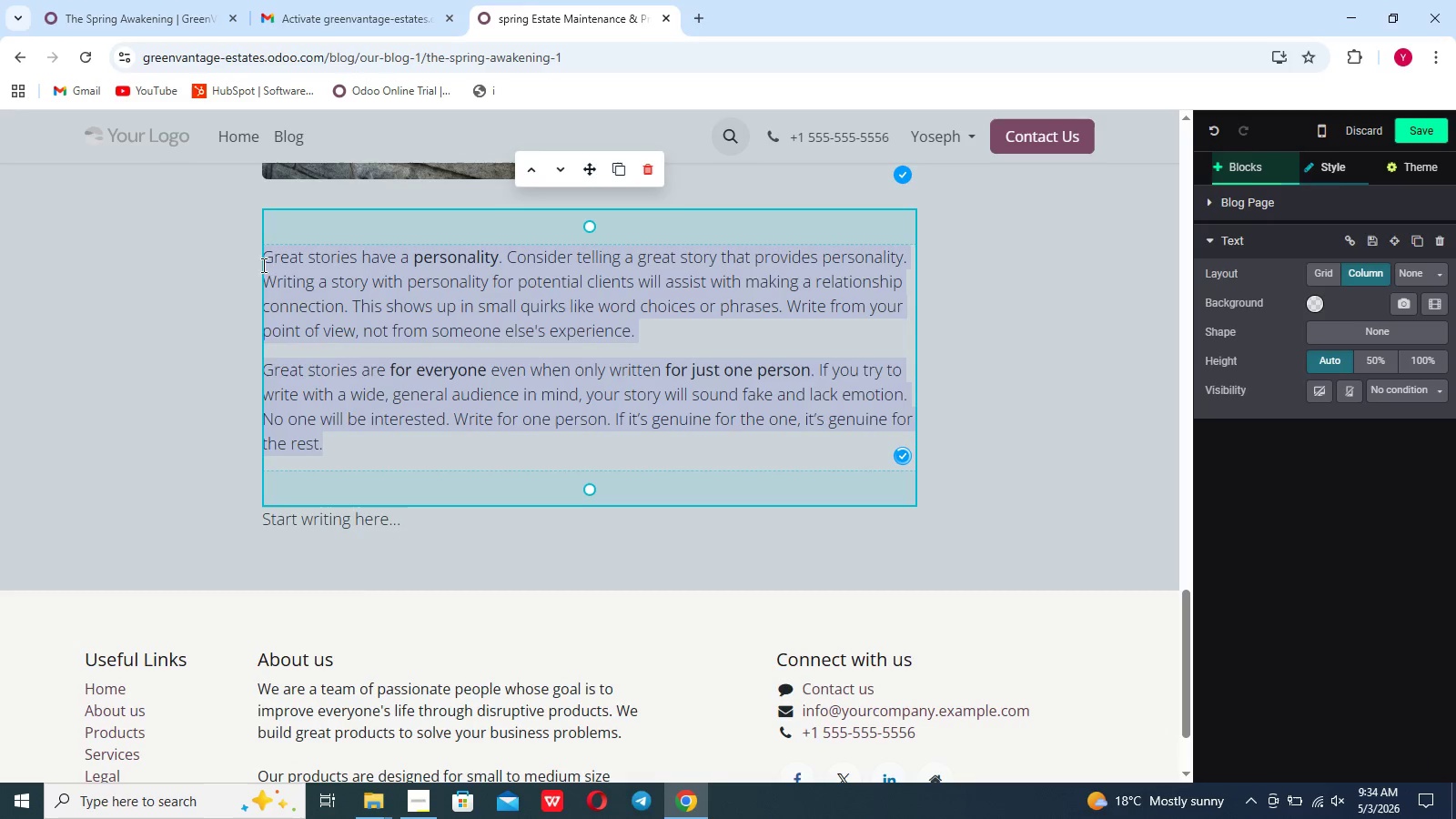 
key(Backspace)
 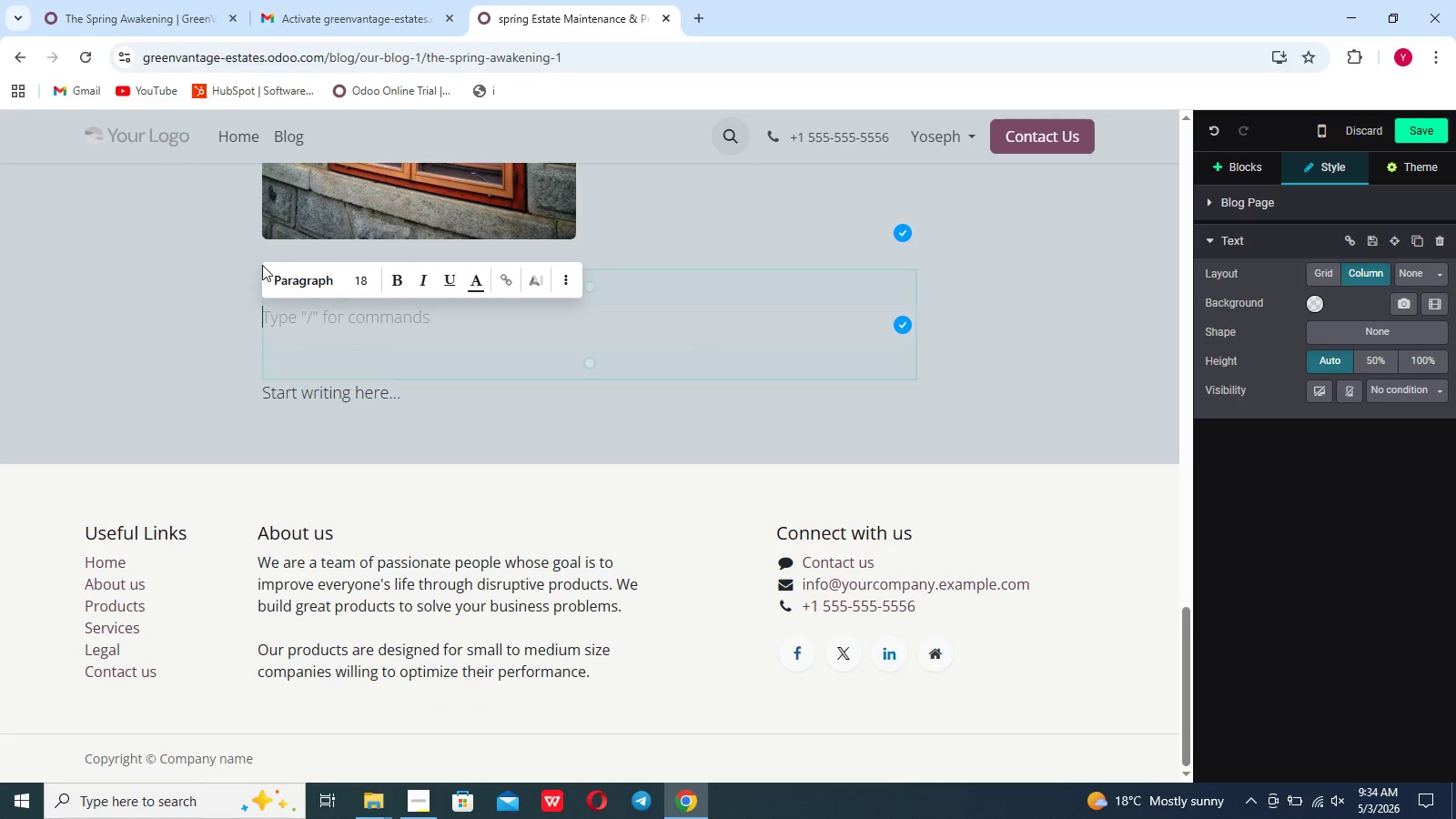 
key(Slash)
 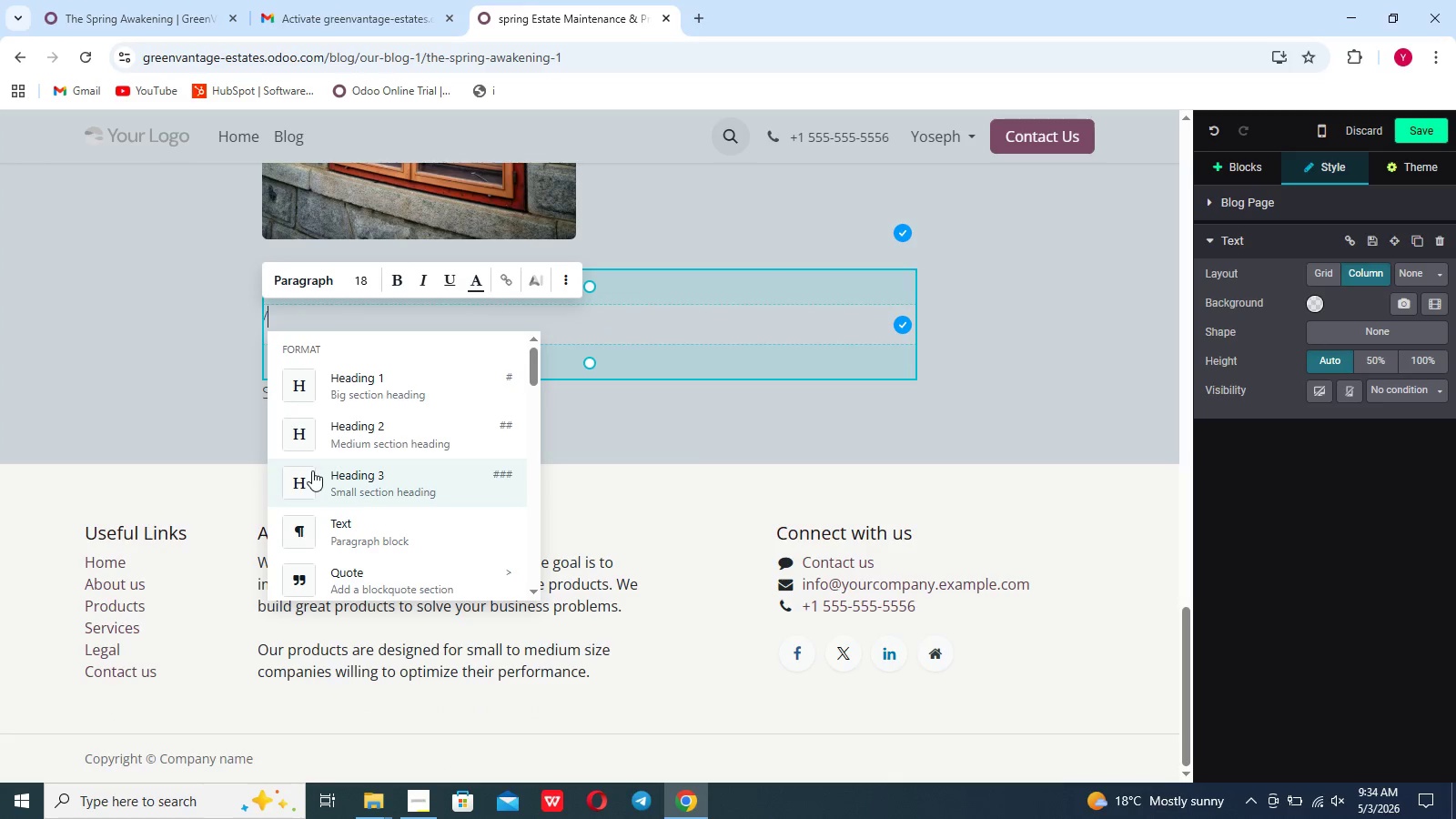 
scroll: coordinate [366, 462], scroll_direction: down, amount: 16.0
 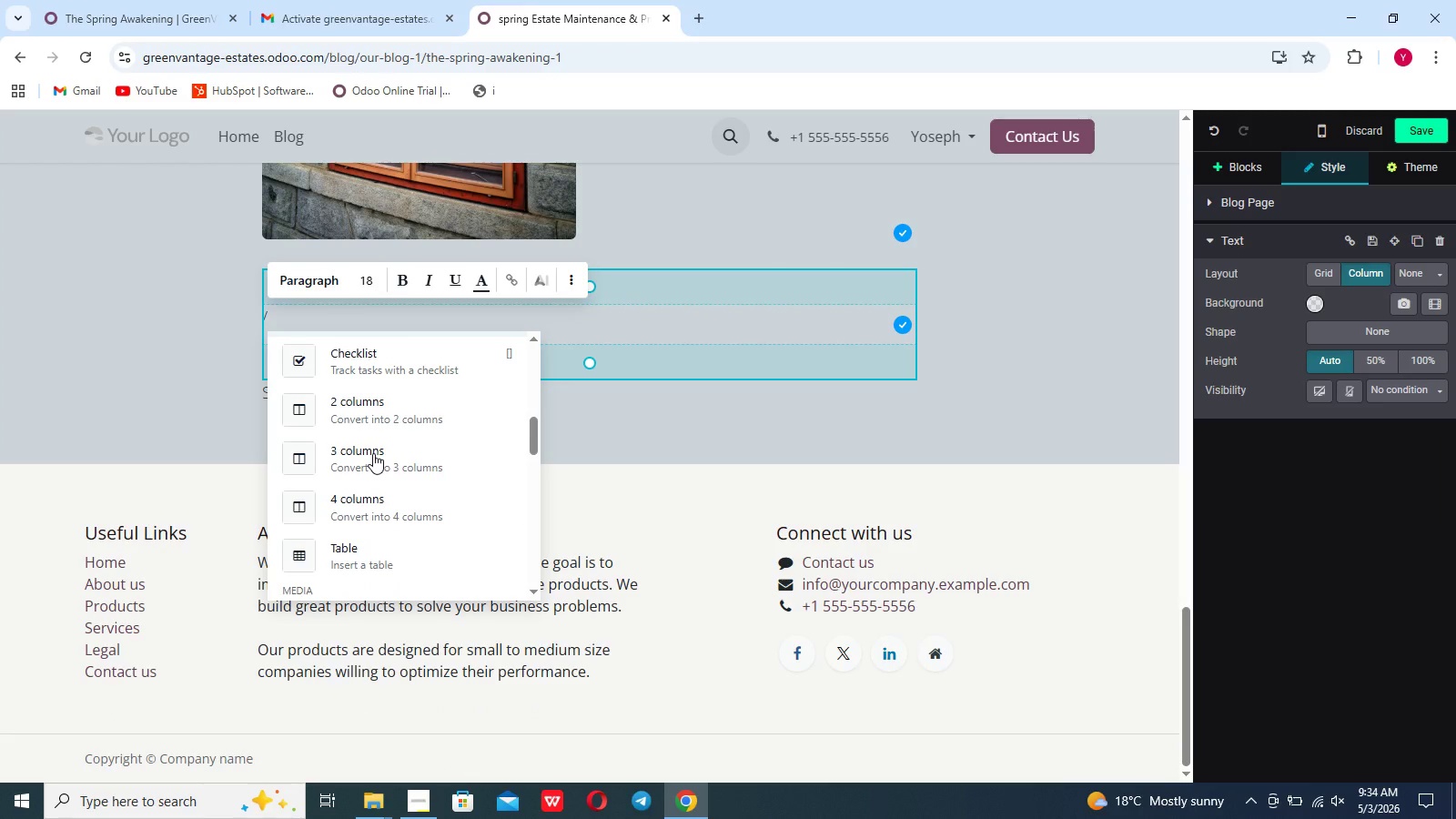 
left_click([373, 453])
 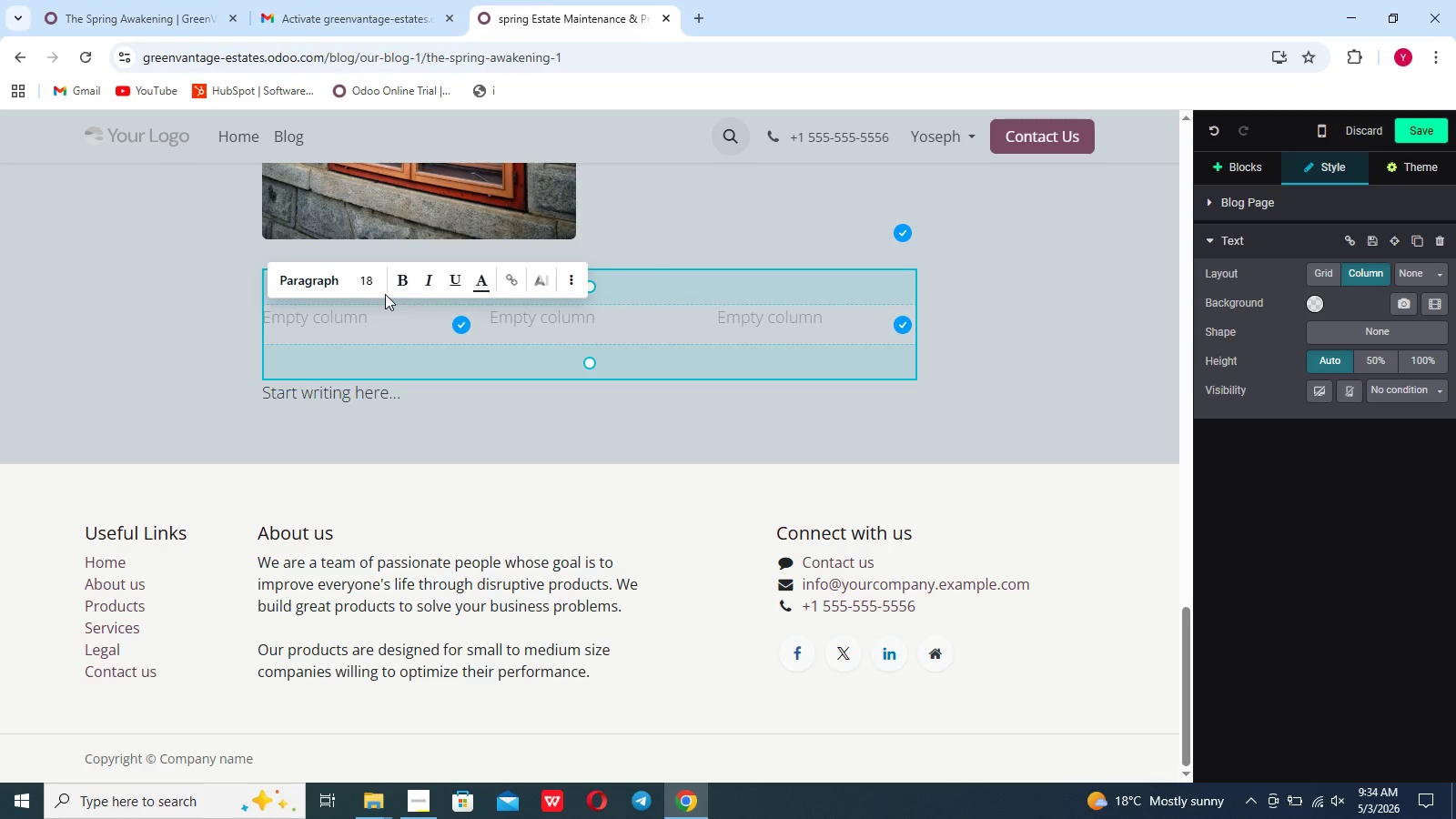 
left_click([379, 316])
 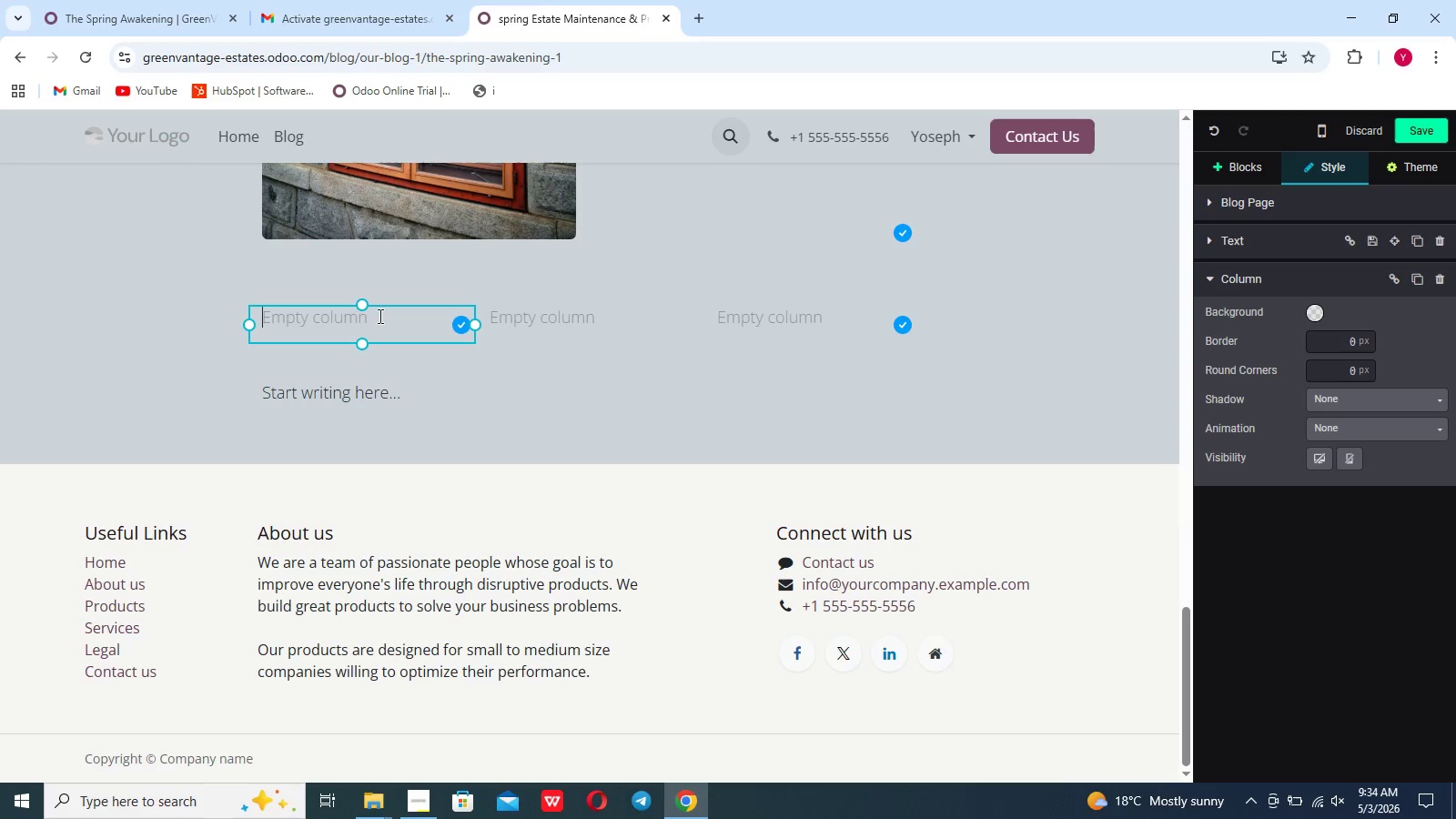 
hold_key(key=ShiftLeft, duration=0.47)
 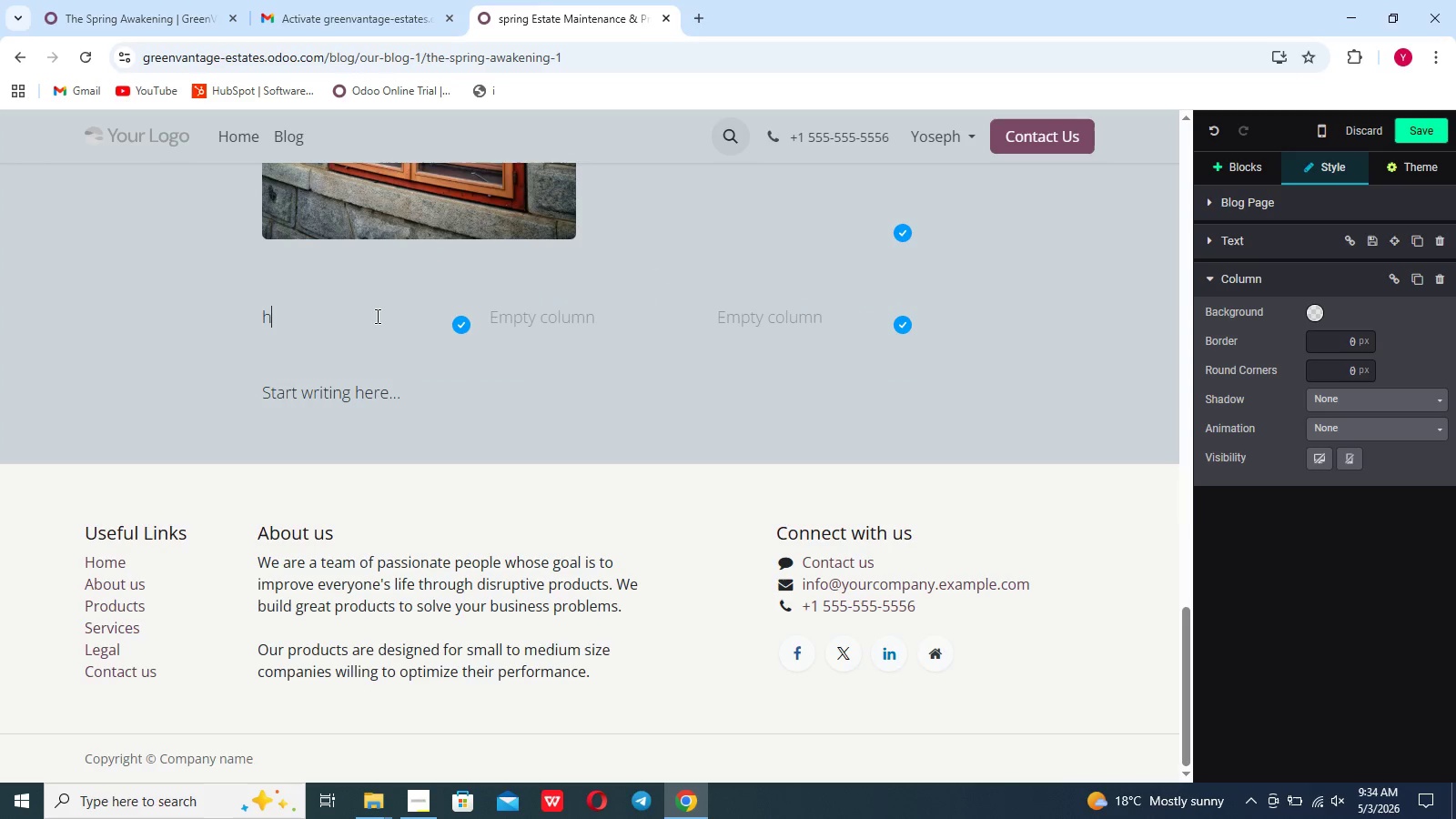 
type(hyraulics)
key(Backspace)
key(Backspace)
key(Backspace)
type(Hydraulic Efficiency)
 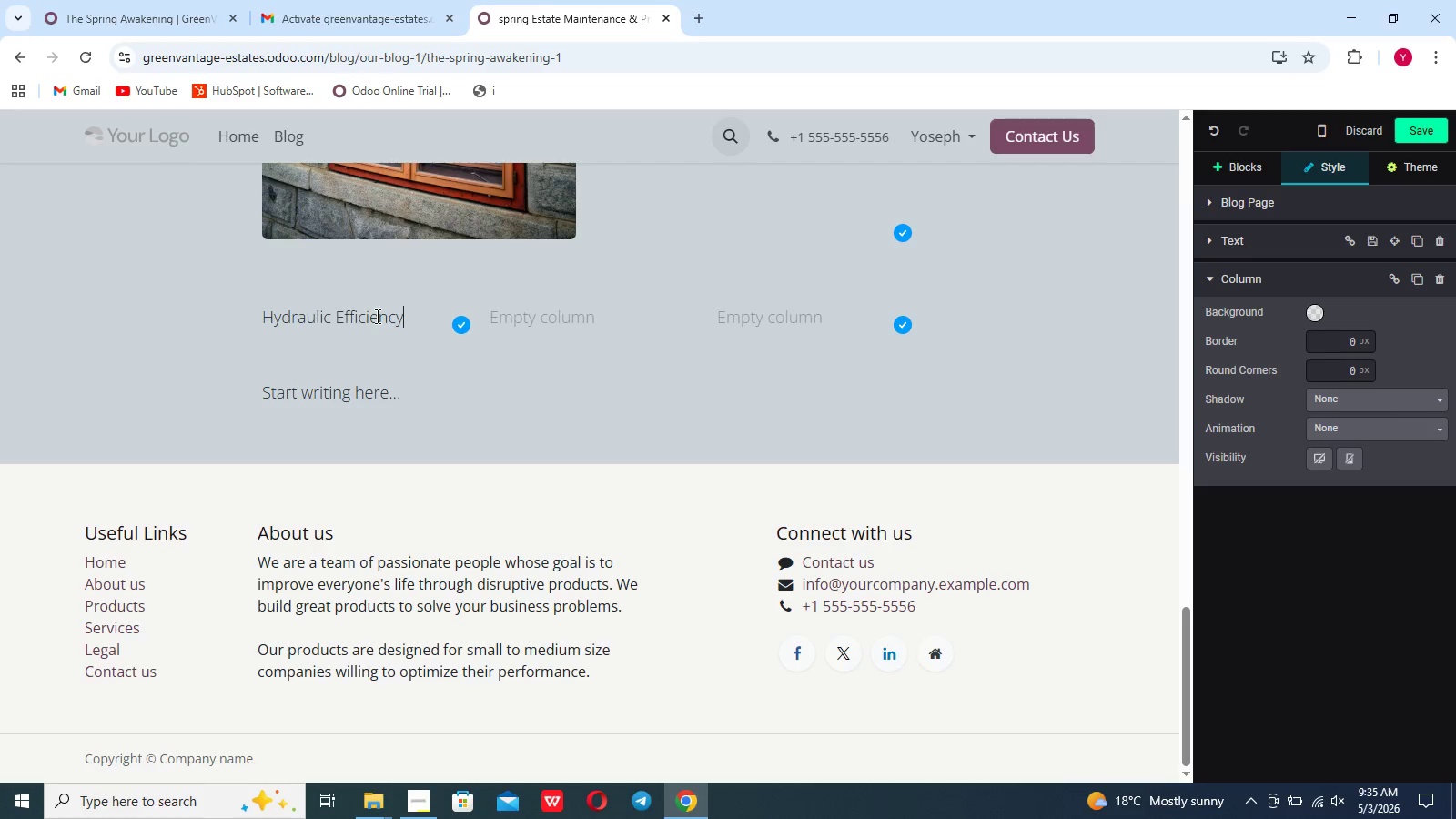 
left_click_drag(start_coordinate=[411, 314], to_coordinate=[209, 310])
 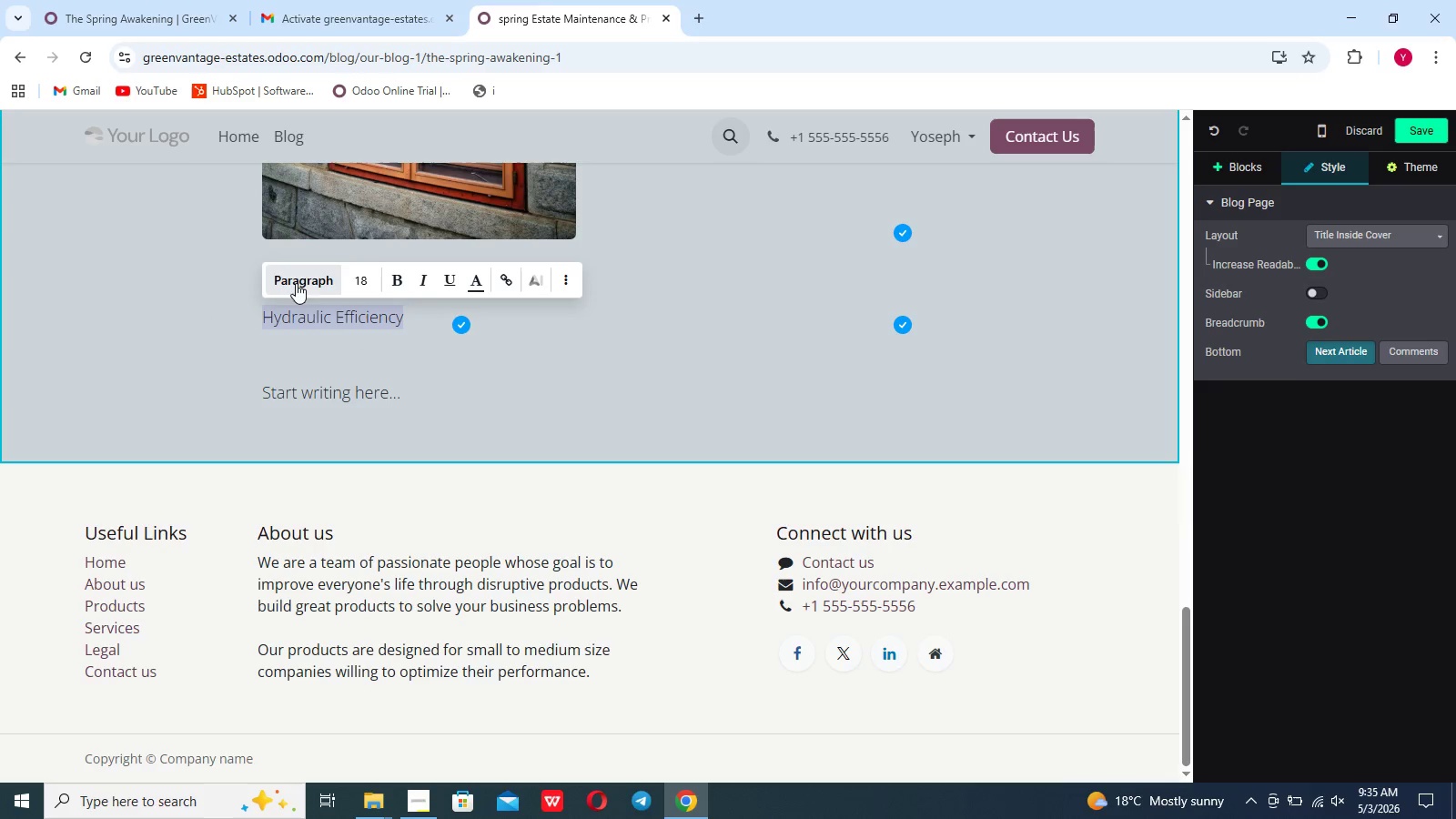 
left_click([297, 282])
 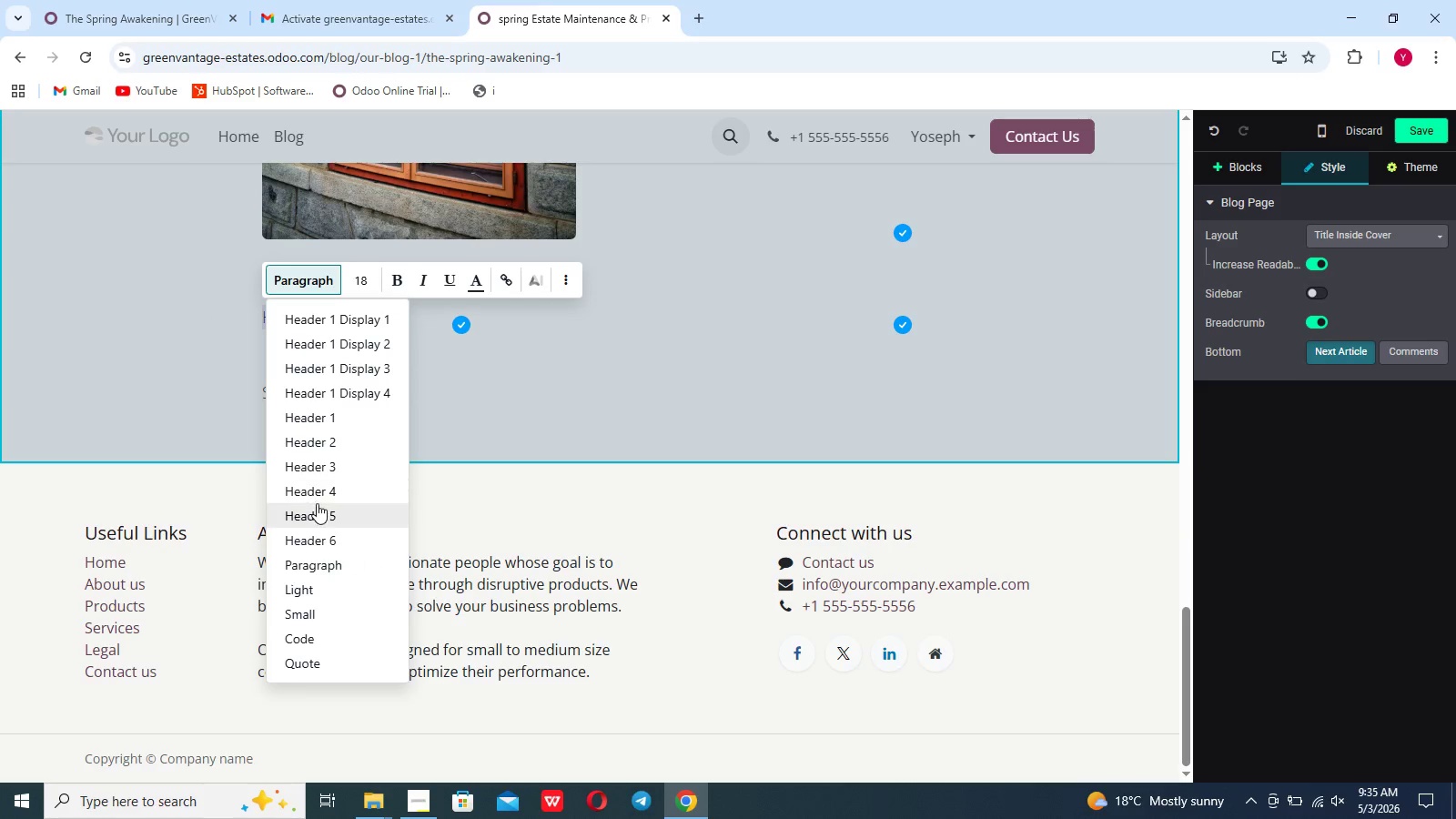 
left_click([317, 511])
 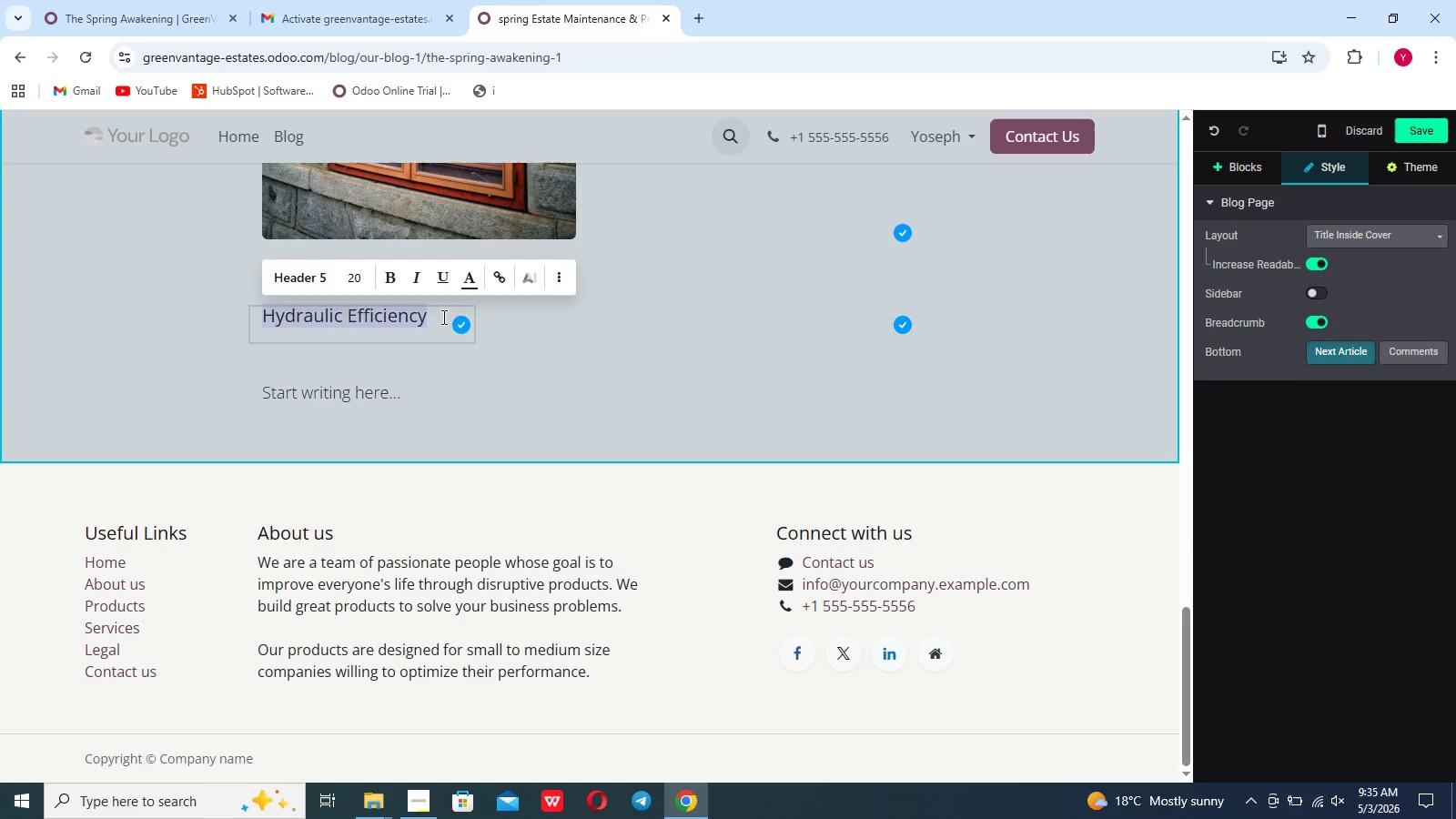 
left_click([440, 313])
 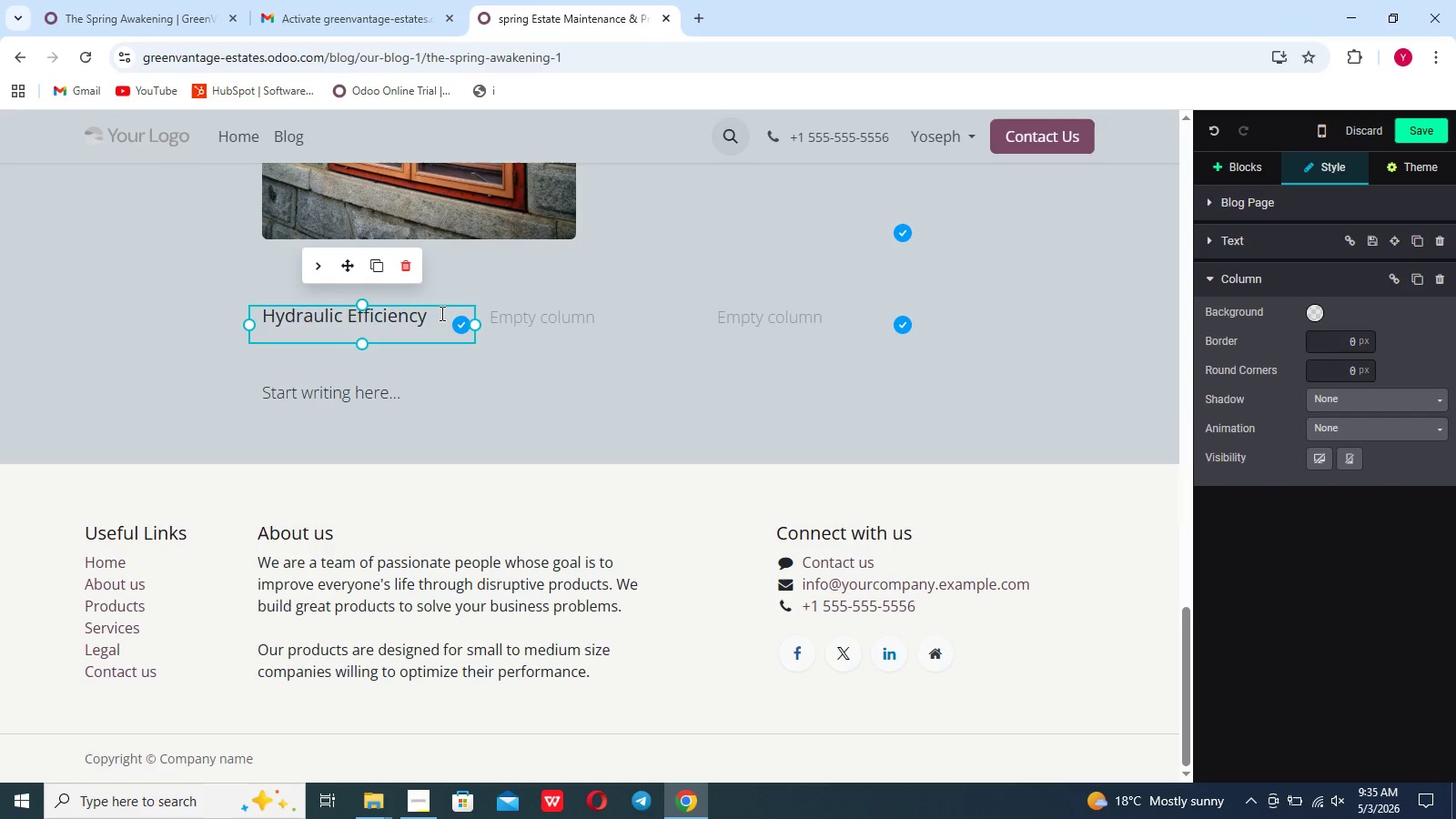 
key(Enter)
 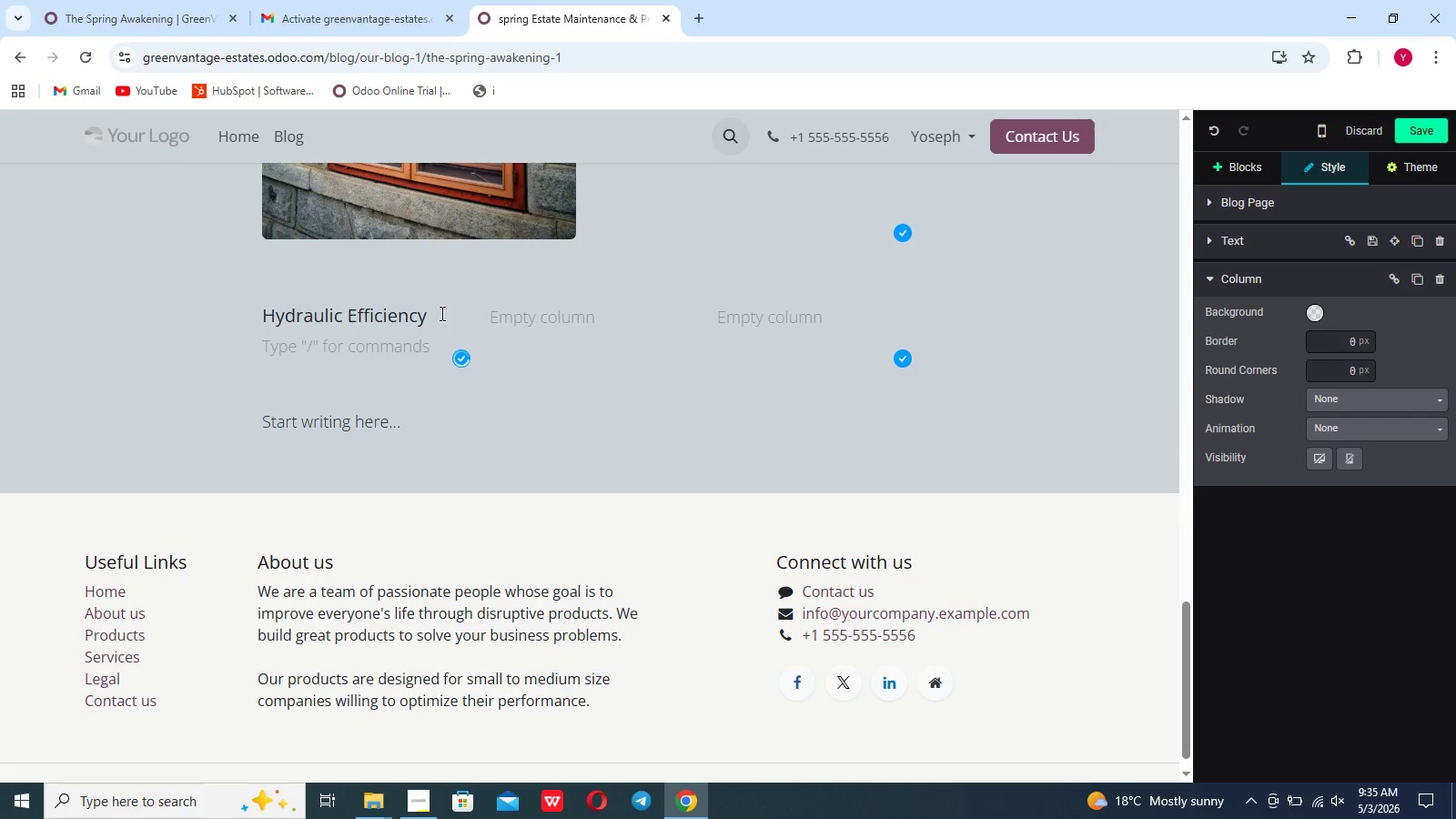 
type(For the Eco-conscious suburbanite,water conservay)
key(Backspace)
type(tion is moral and financial imperative,)
key(Backspace)
type(. Oi)
key(Backspace)
type(ur irrigation effciency audit identifies k)
key(Backspace)
type(leaky valves and en)
key(Backspace)
key(Backspace)
type(uneven)
 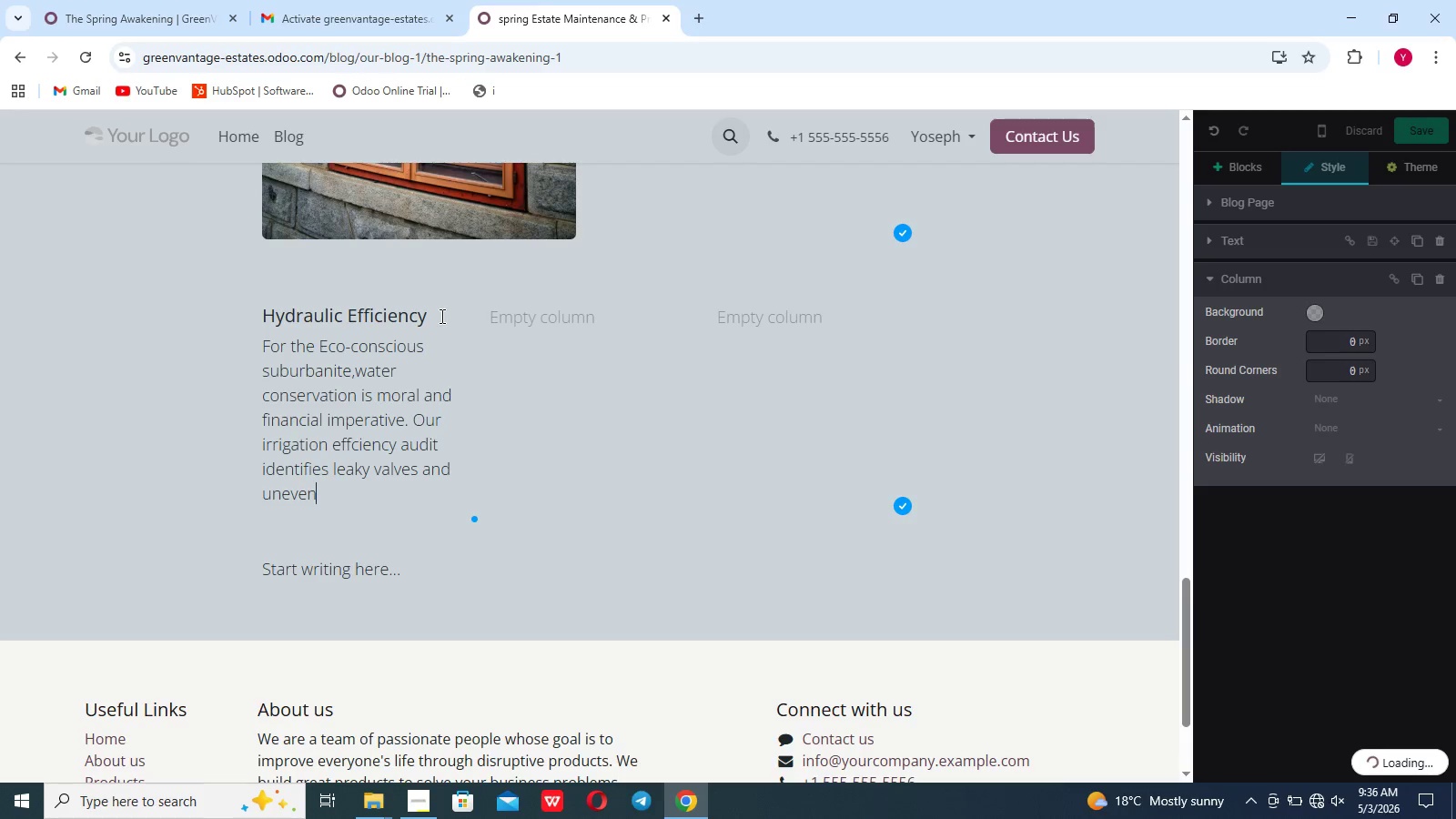 
scroll: coordinate [389, 299], scroll_direction: up, amount: 12.0
 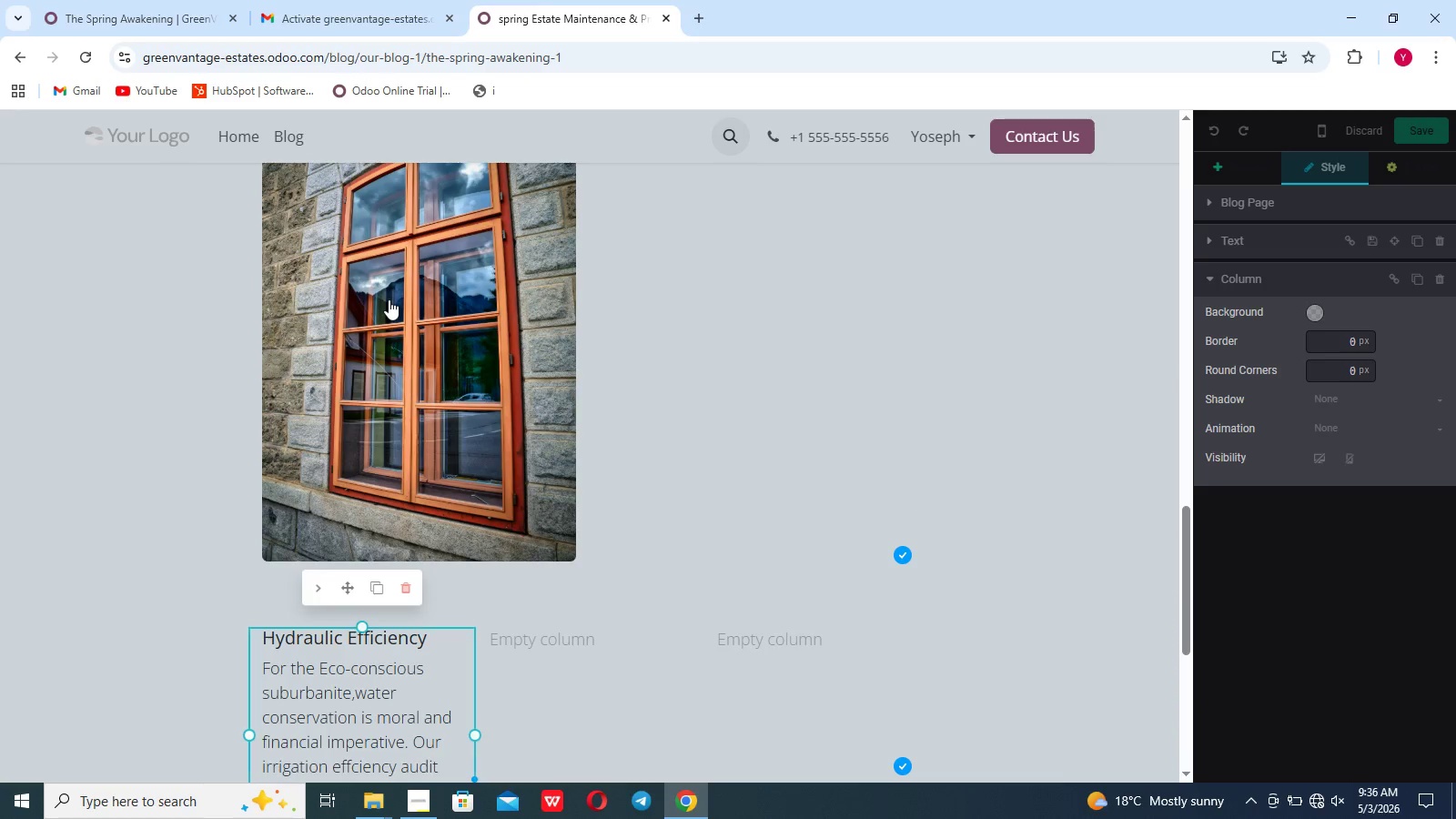 
scroll: coordinate [389, 299], scroll_direction: down, amount: 7.0
 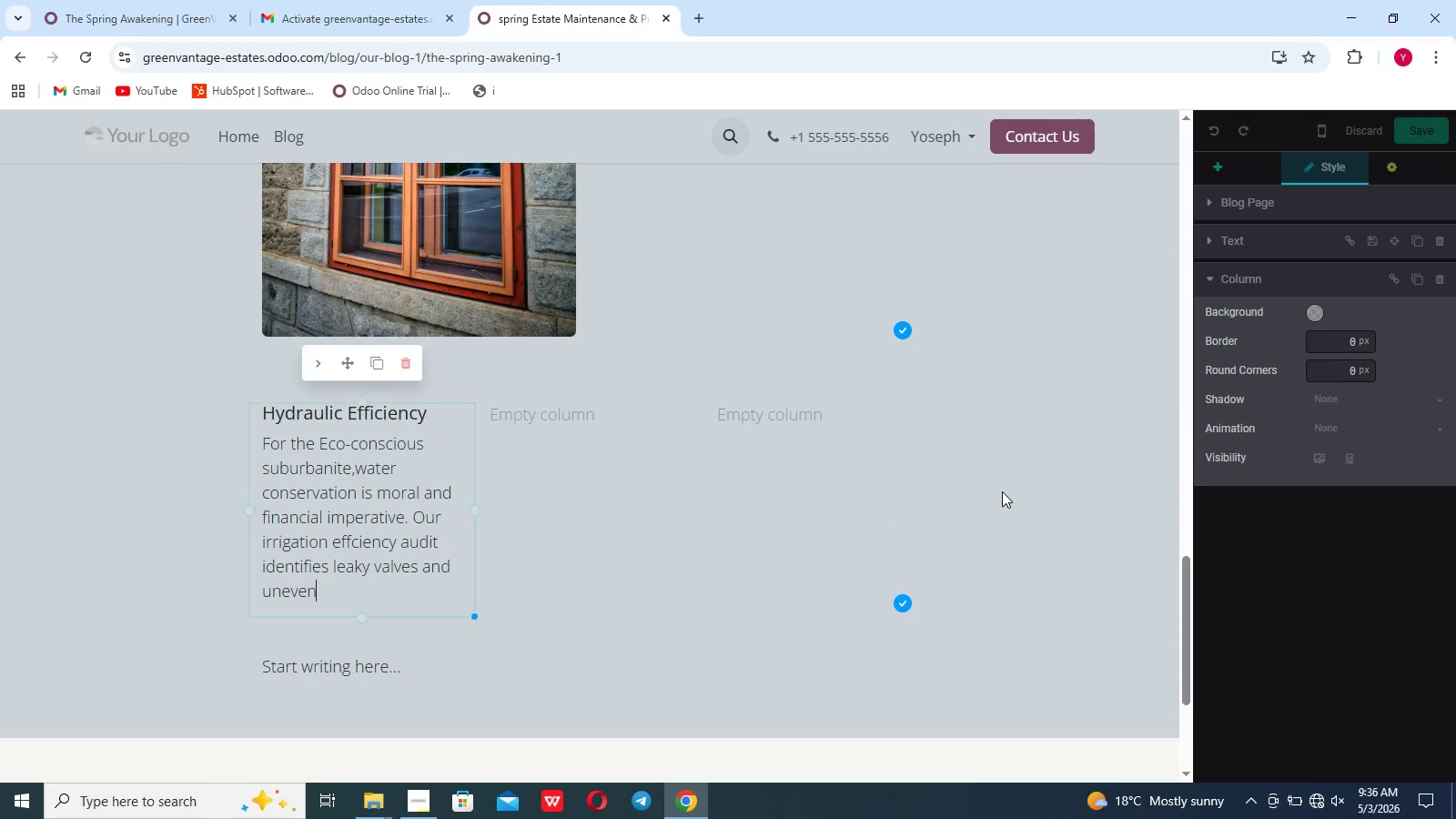 
left_click([1002, 491])
 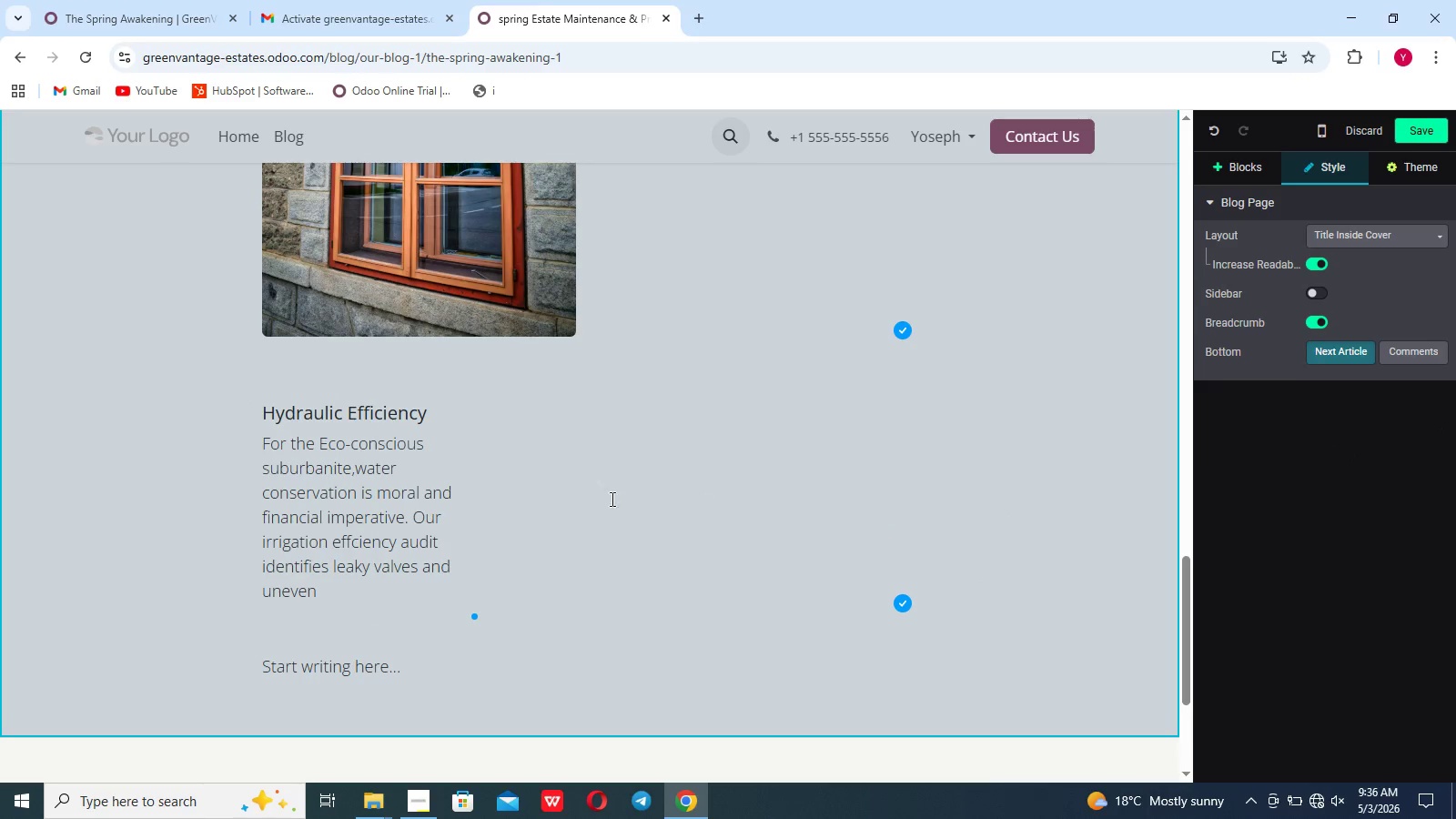 
left_click([429, 491])
 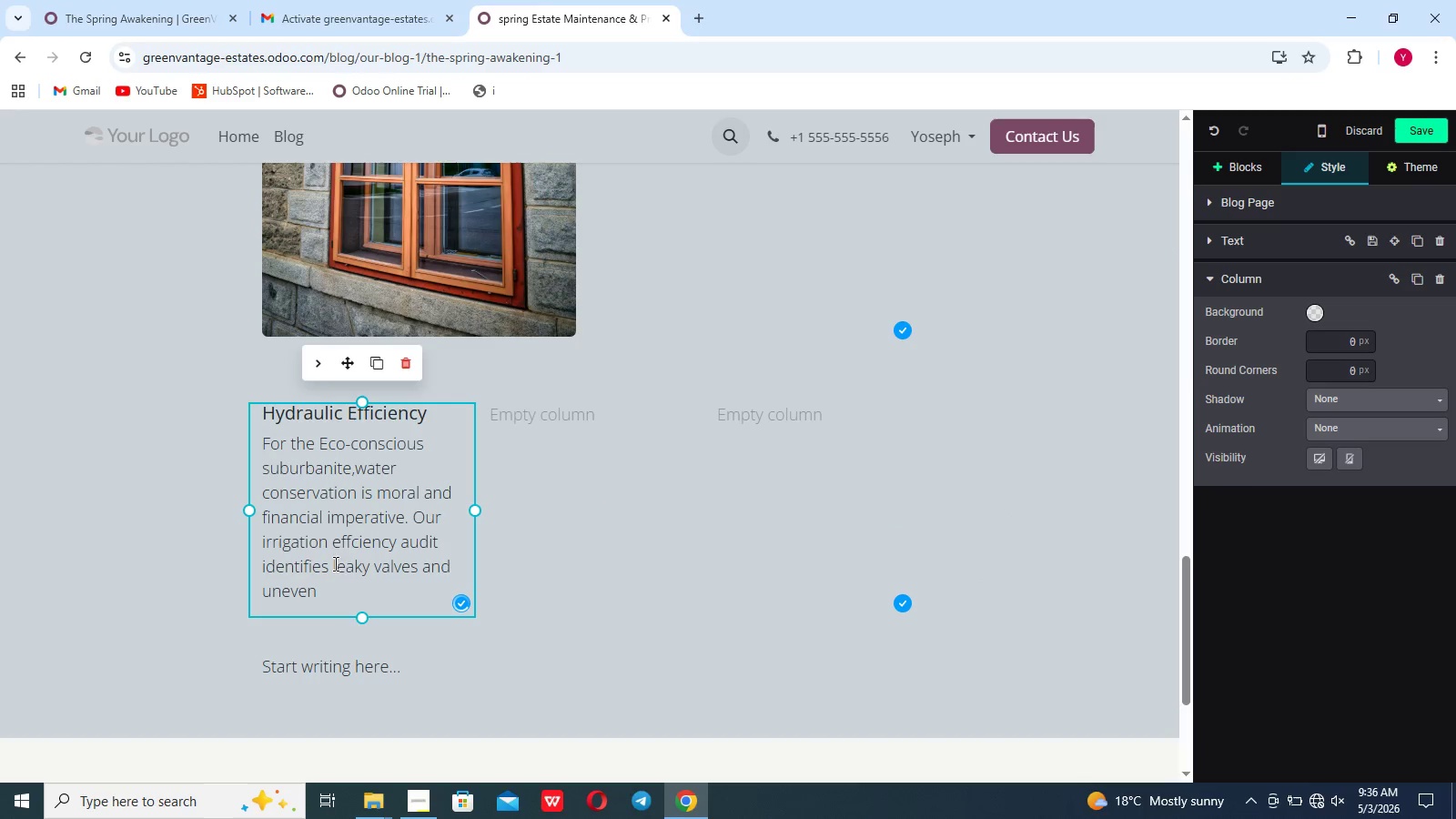 
left_click([334, 581])
 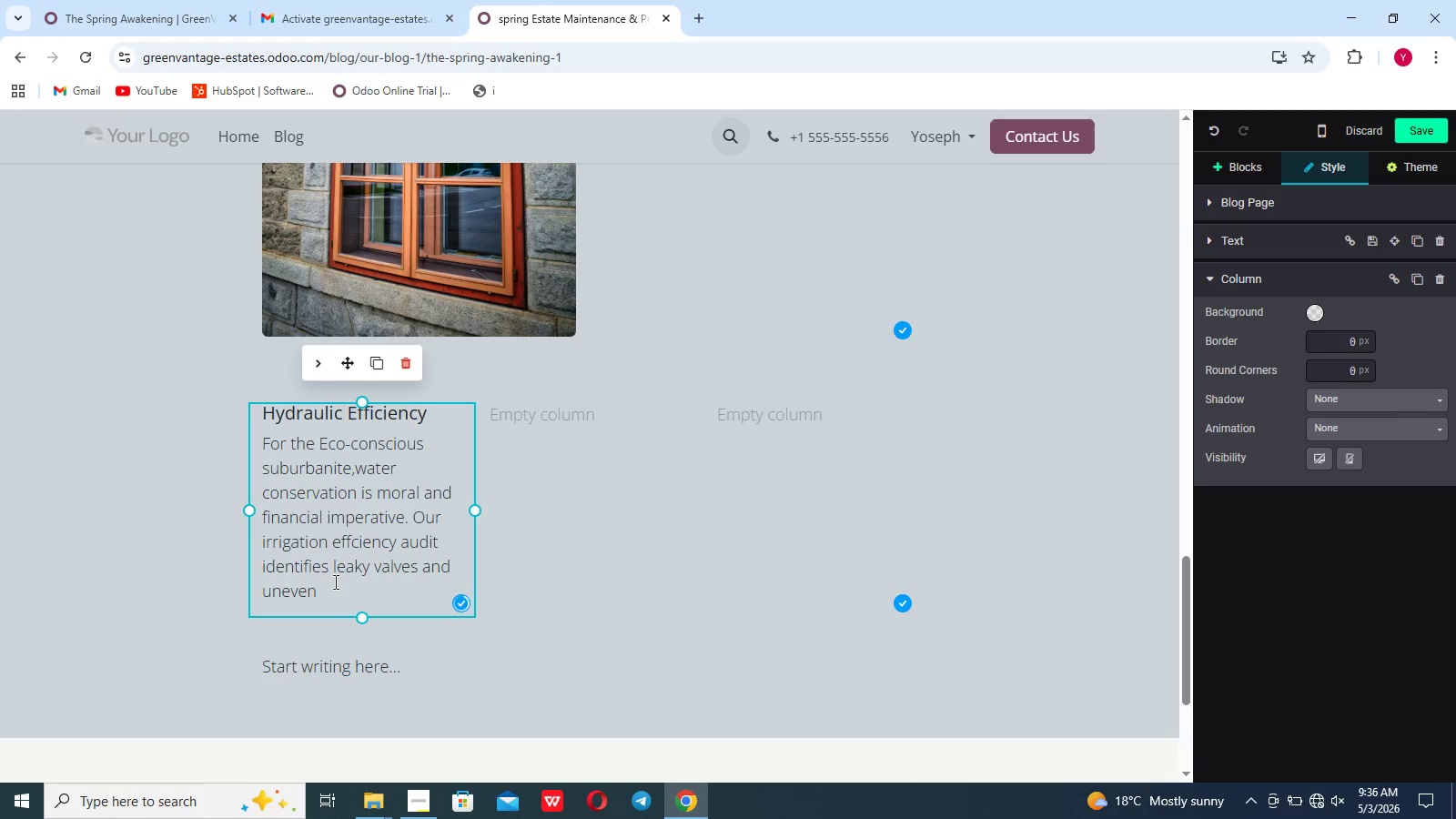 
key(Space)
 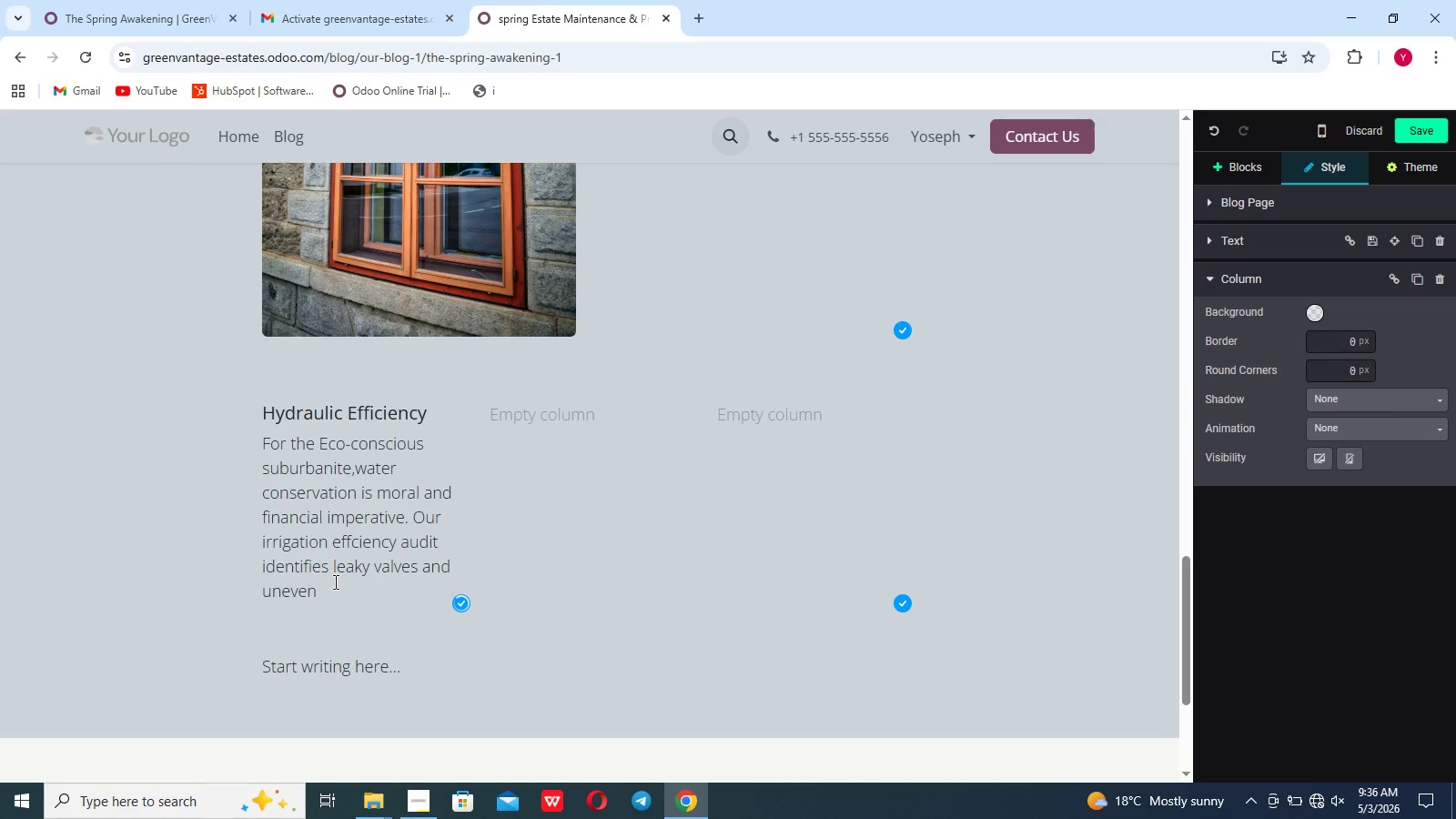 
type(waterub)
key(Backspace)
key(Backspace)
type(ing zones)
 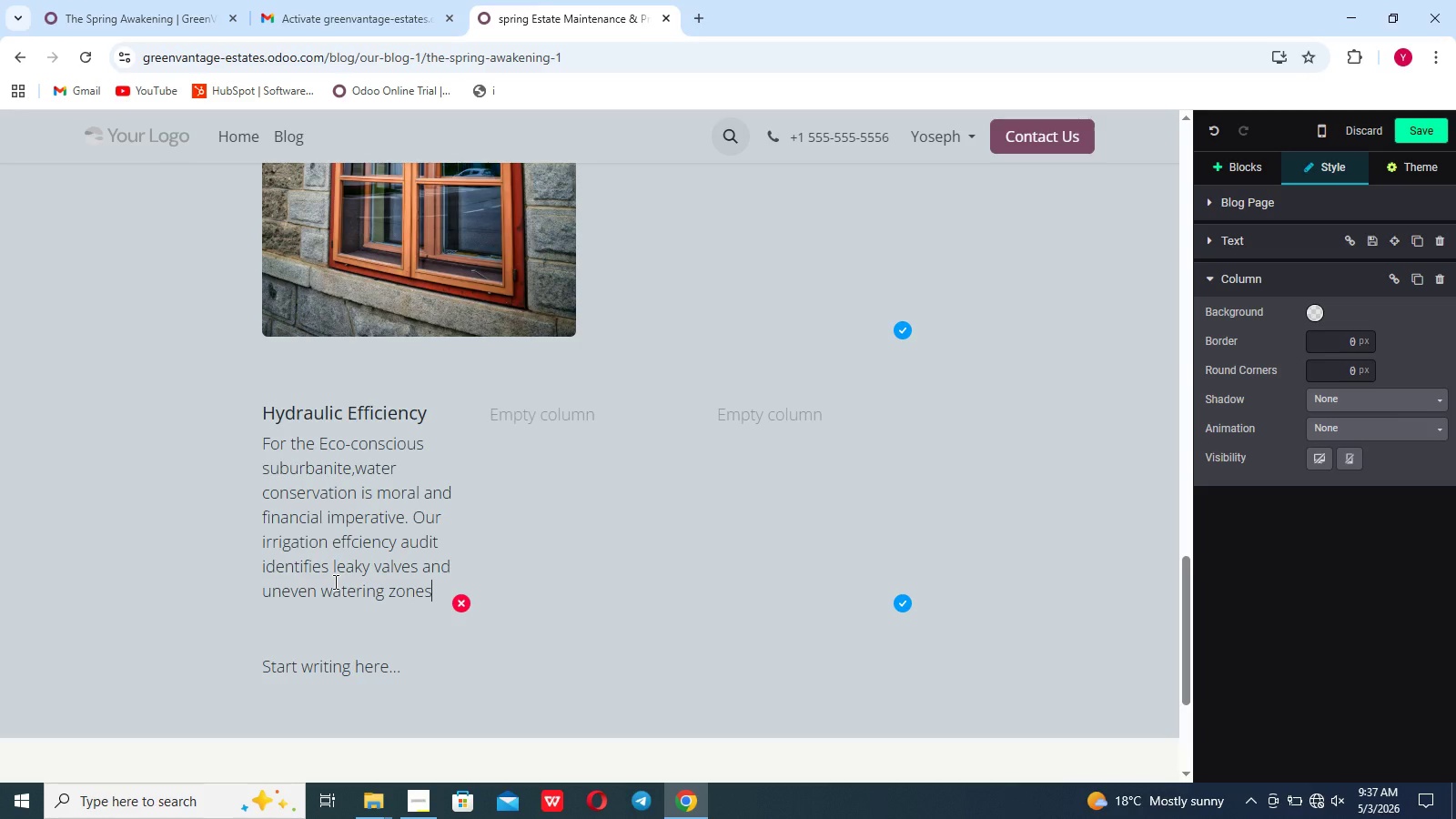 
wait(10.61)
 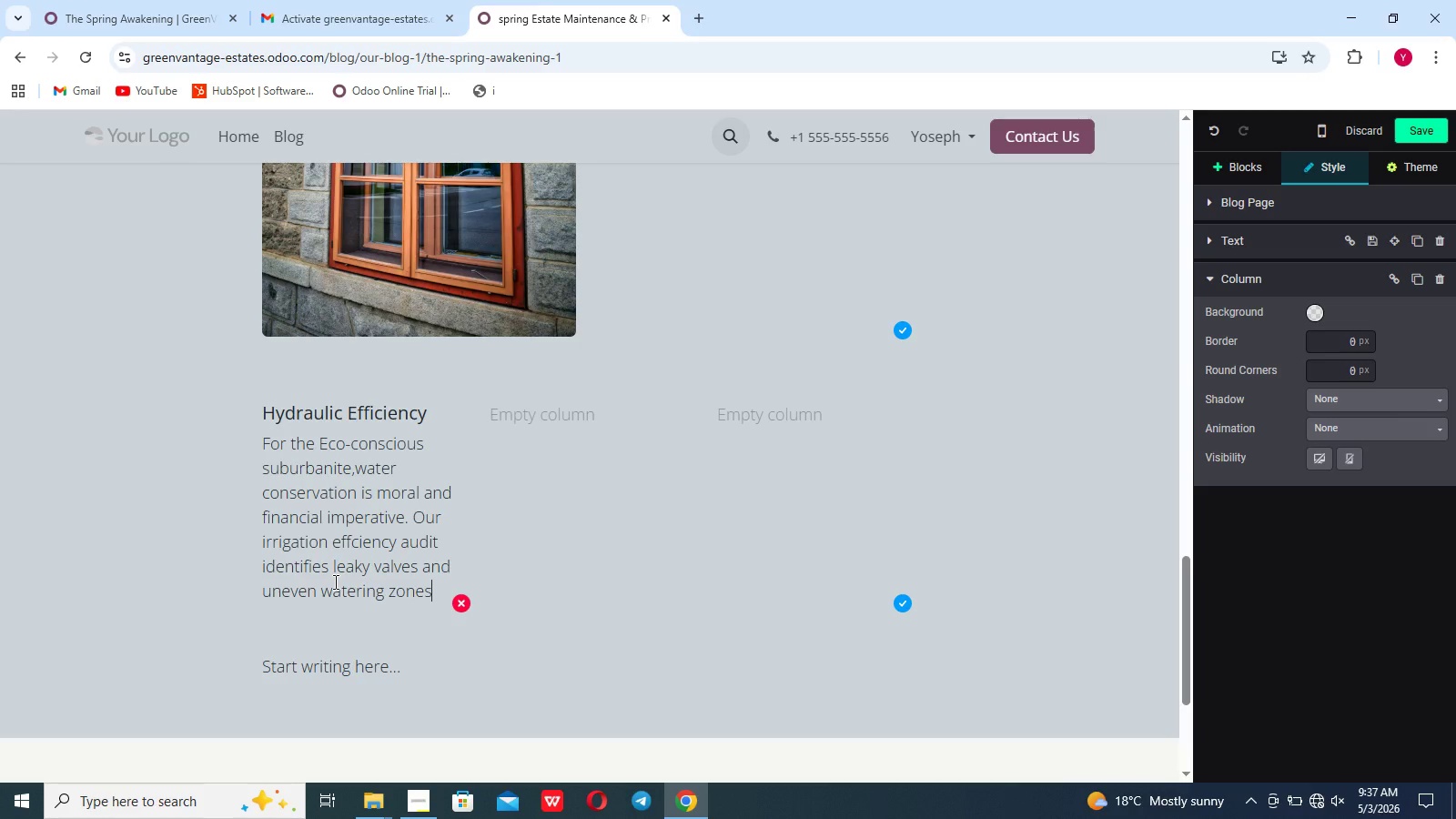 
left_click([334, 581])
 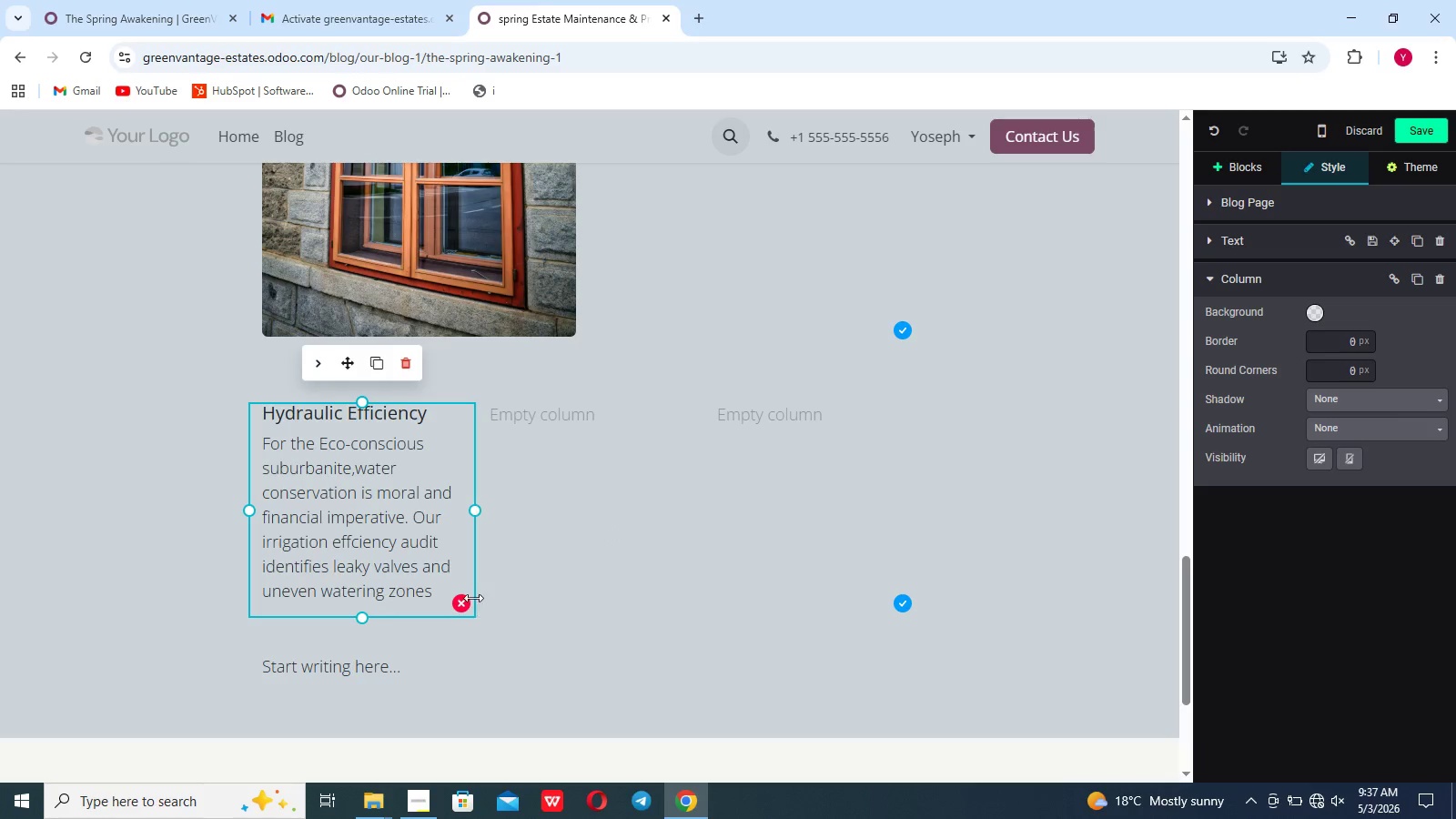 
left_click([465, 602])
 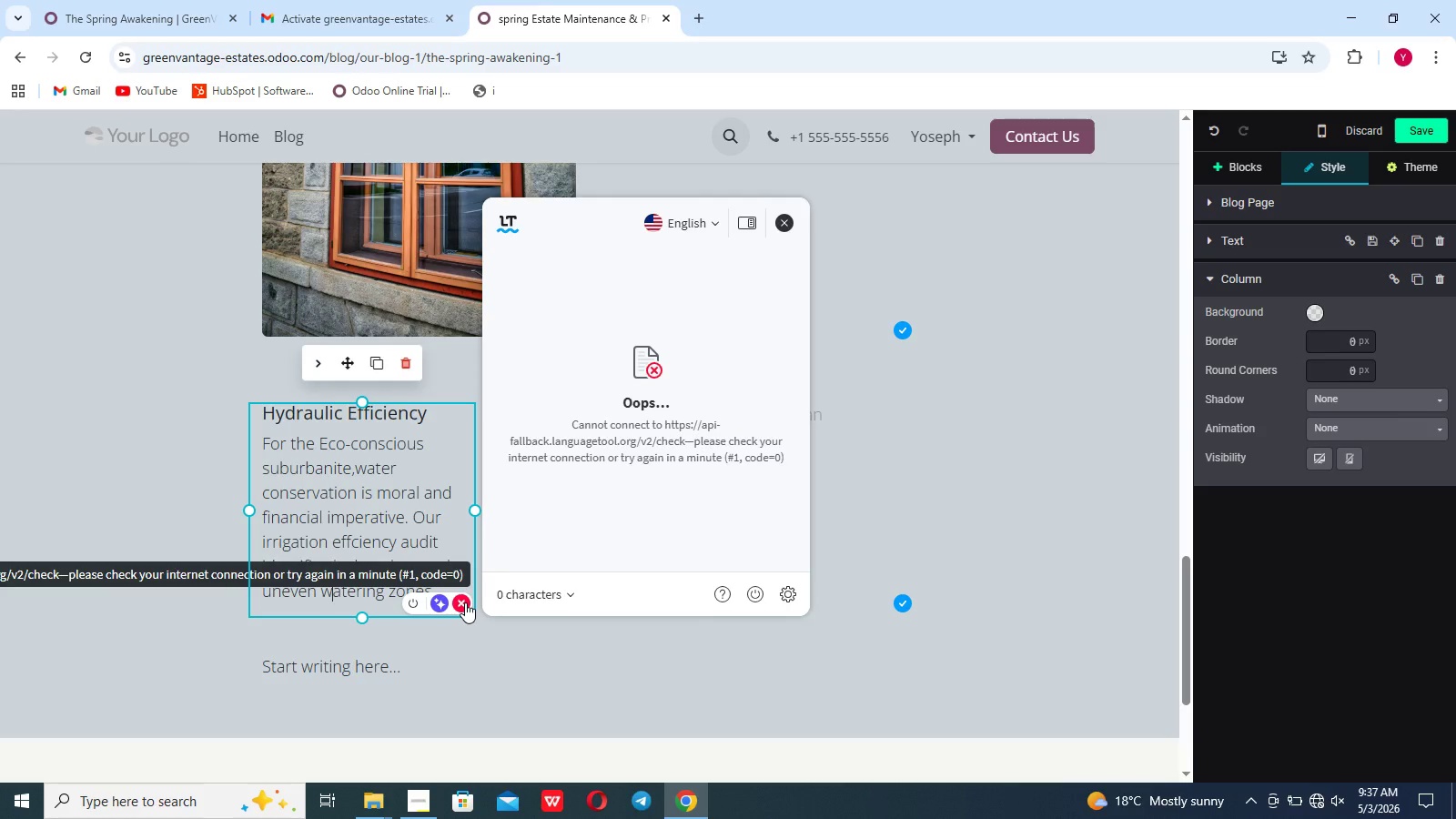 
left_click([465, 602])
 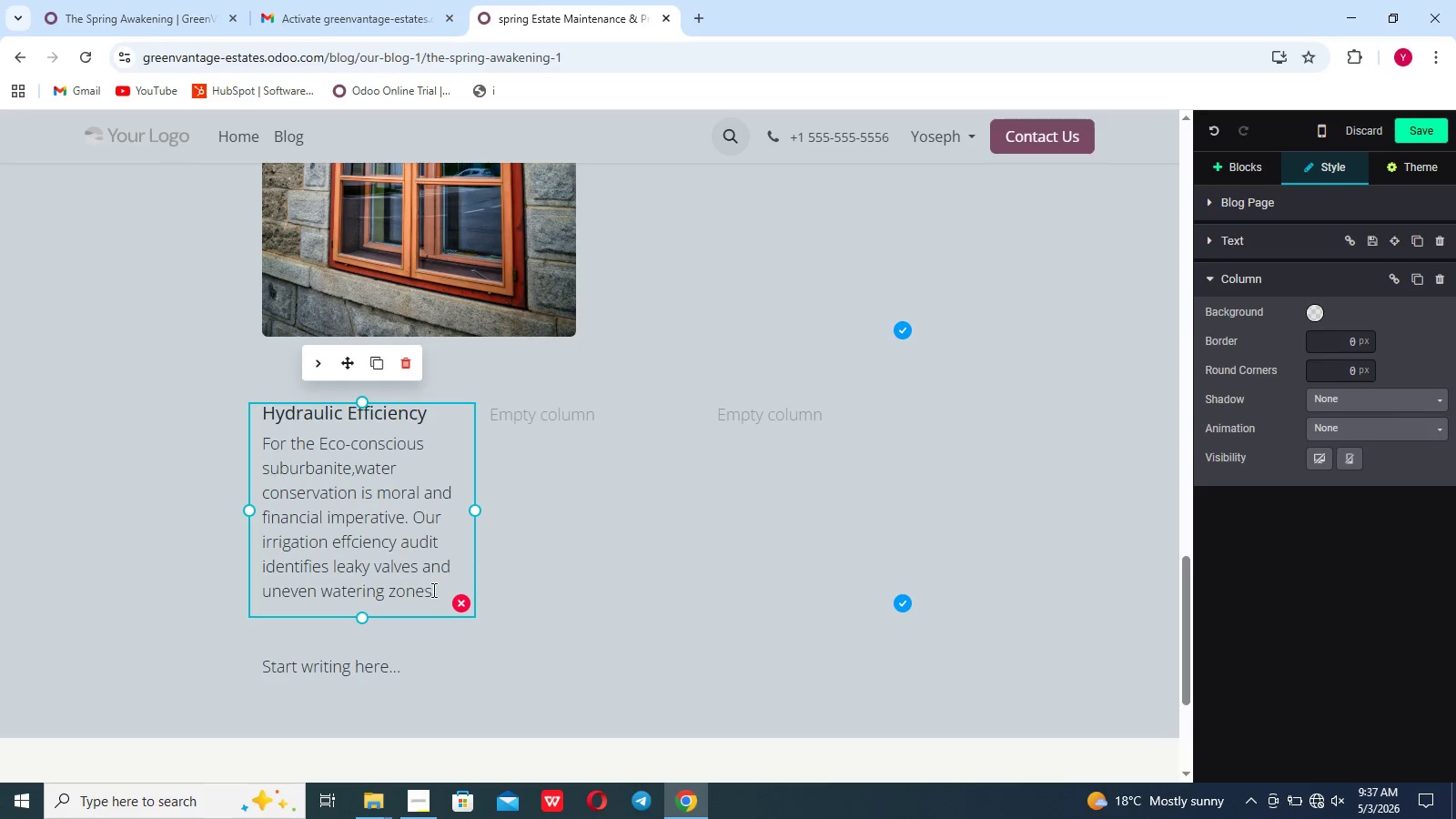 
left_click([434, 590])
 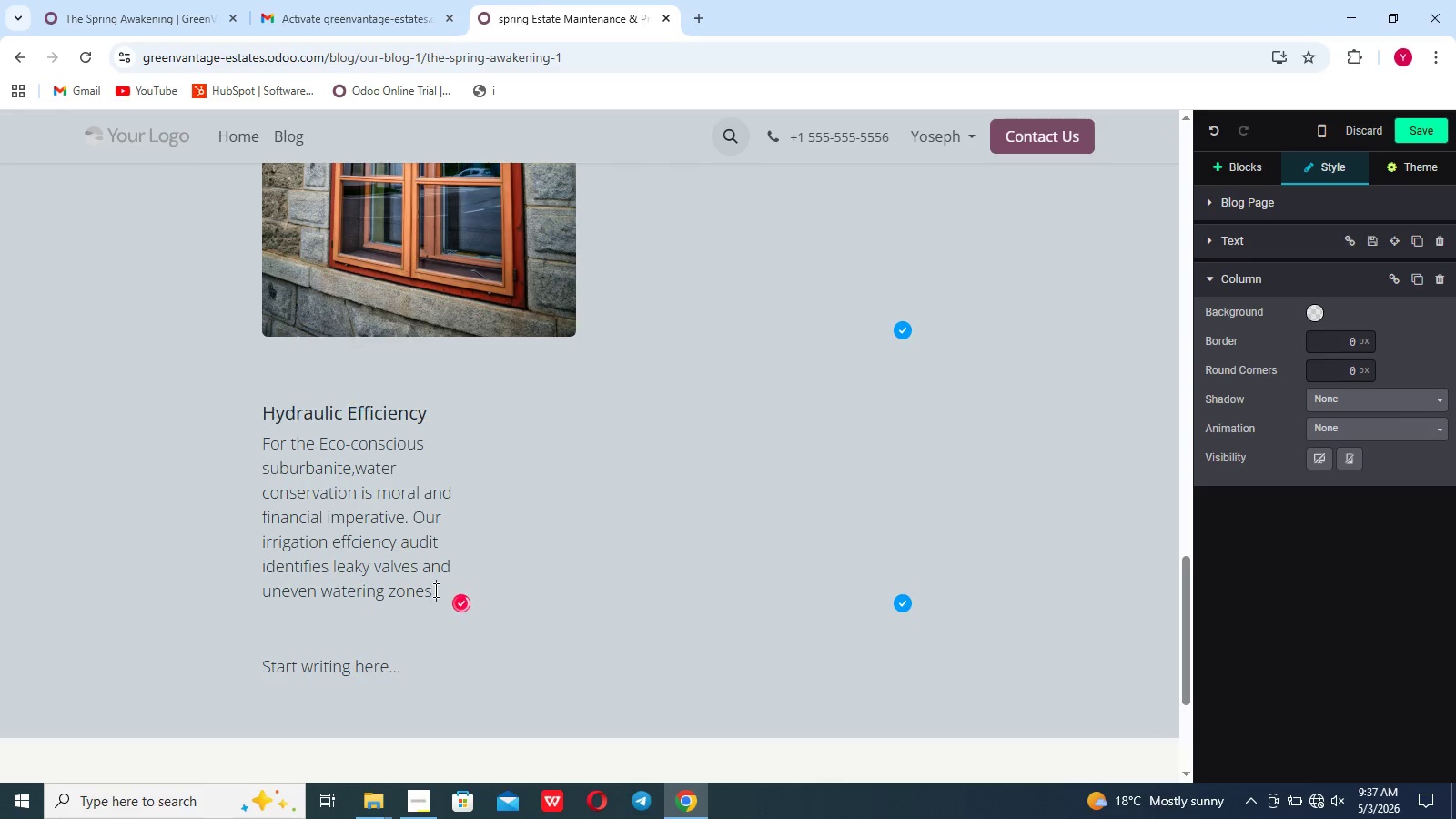 
key(Space)
 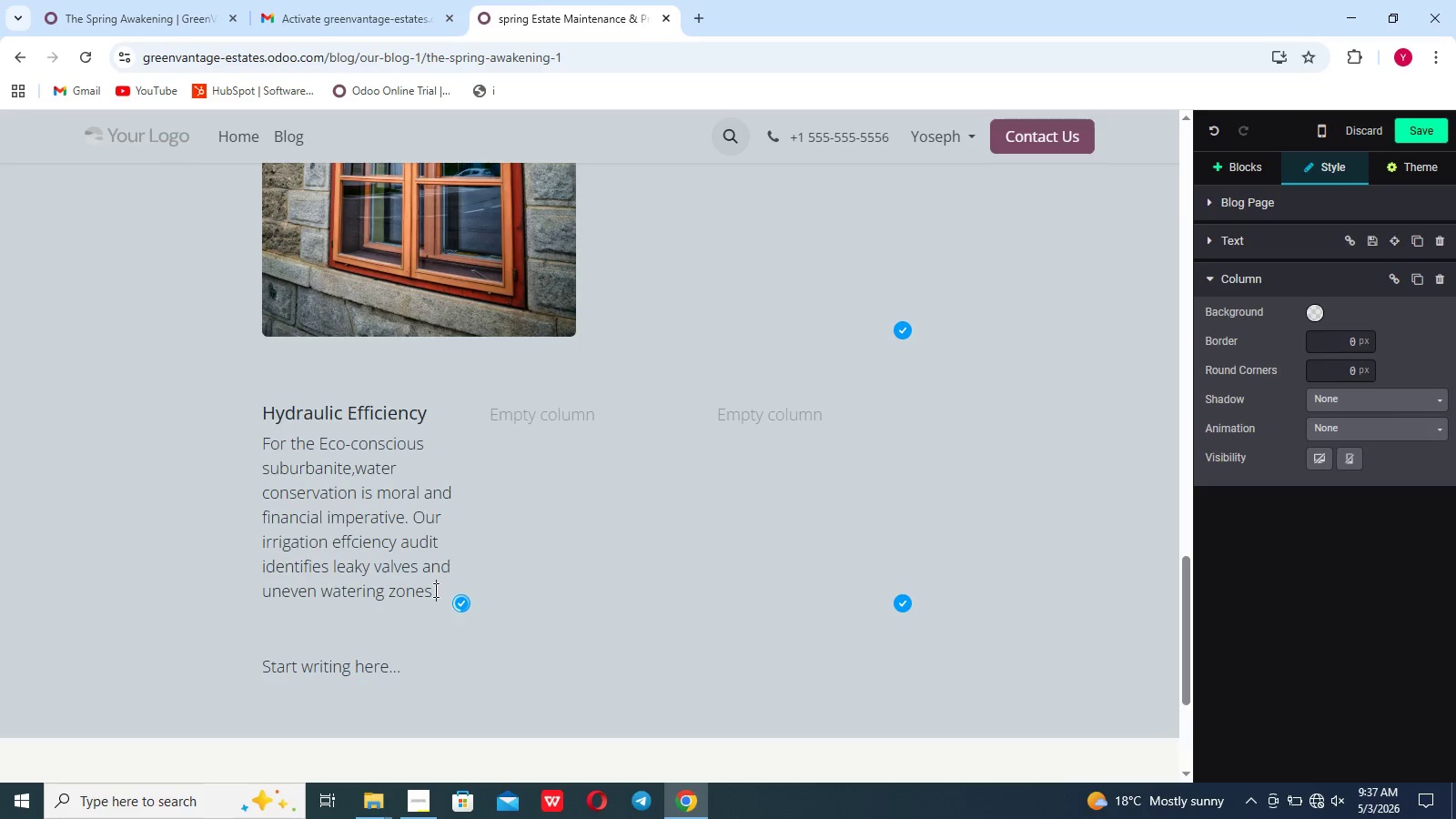 
type(that ofyen h)
key(Backspace)
type(go unnotoced.By calibrating t)
key(Backspace)
type(your system's "head-to-head" coverage,we ensure t)
key(Backspace)
type(your turf recieves surgical hydration.This audit)
 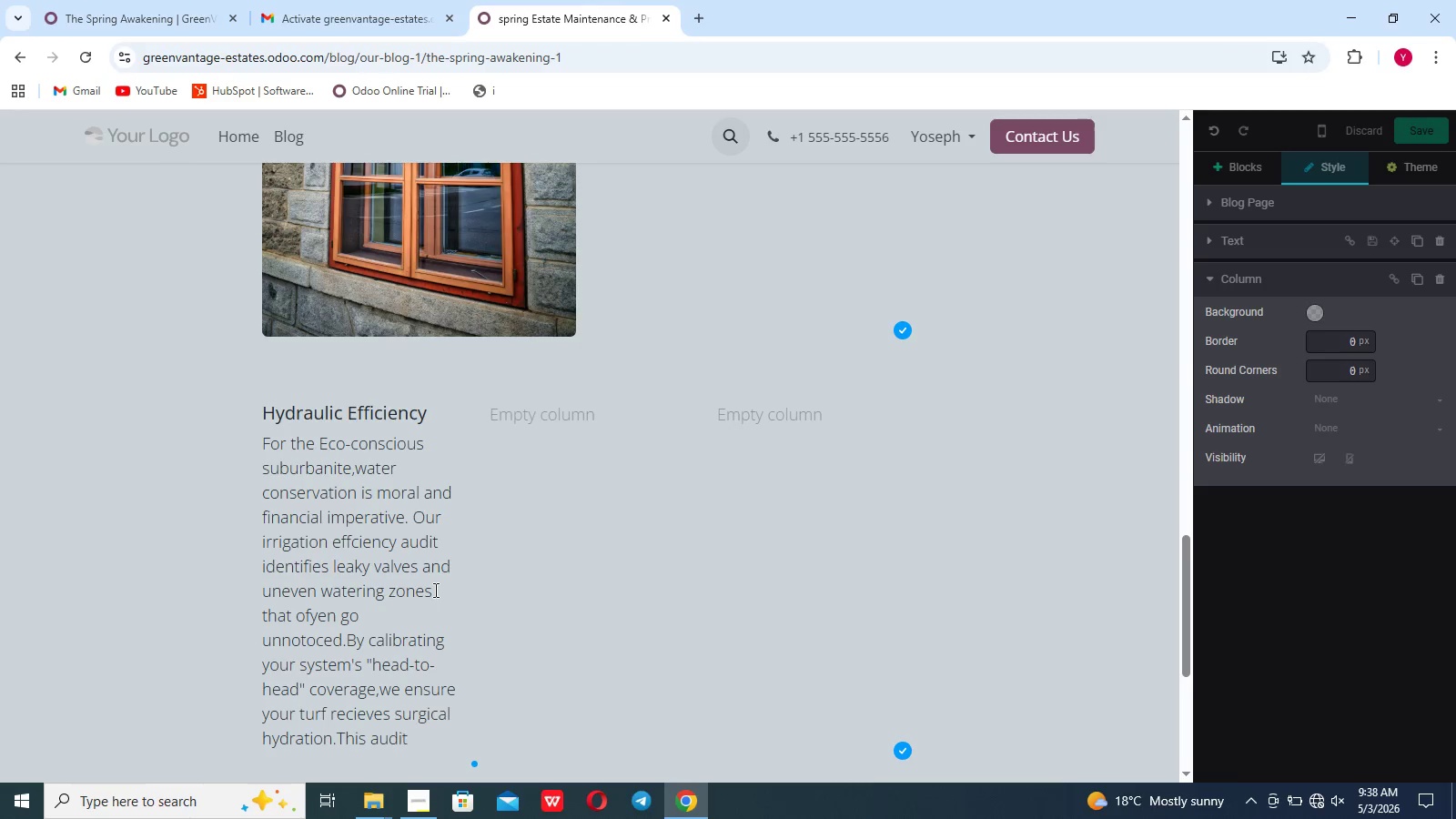 
type( often reveal)
 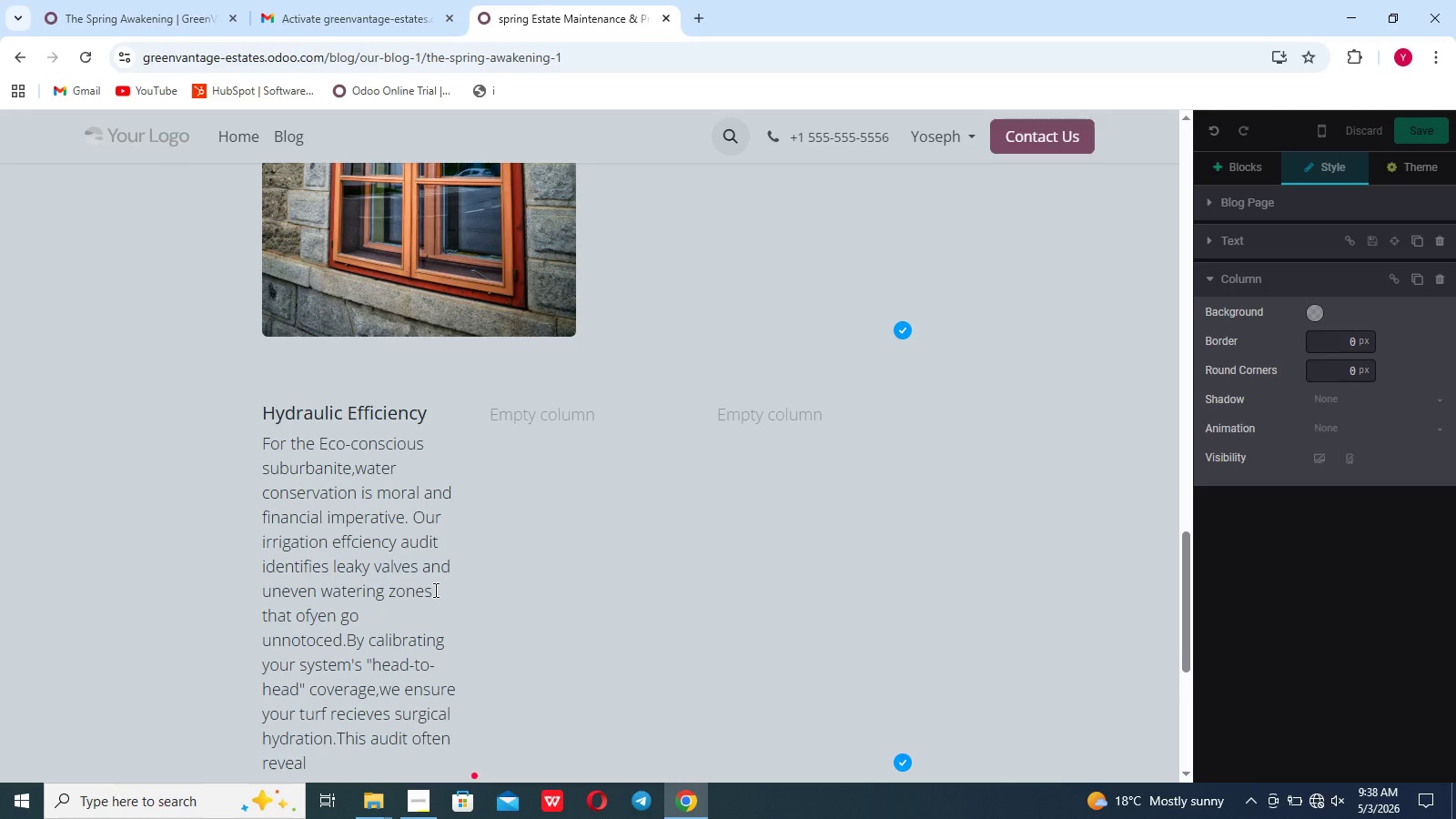 
wait(5.22)
 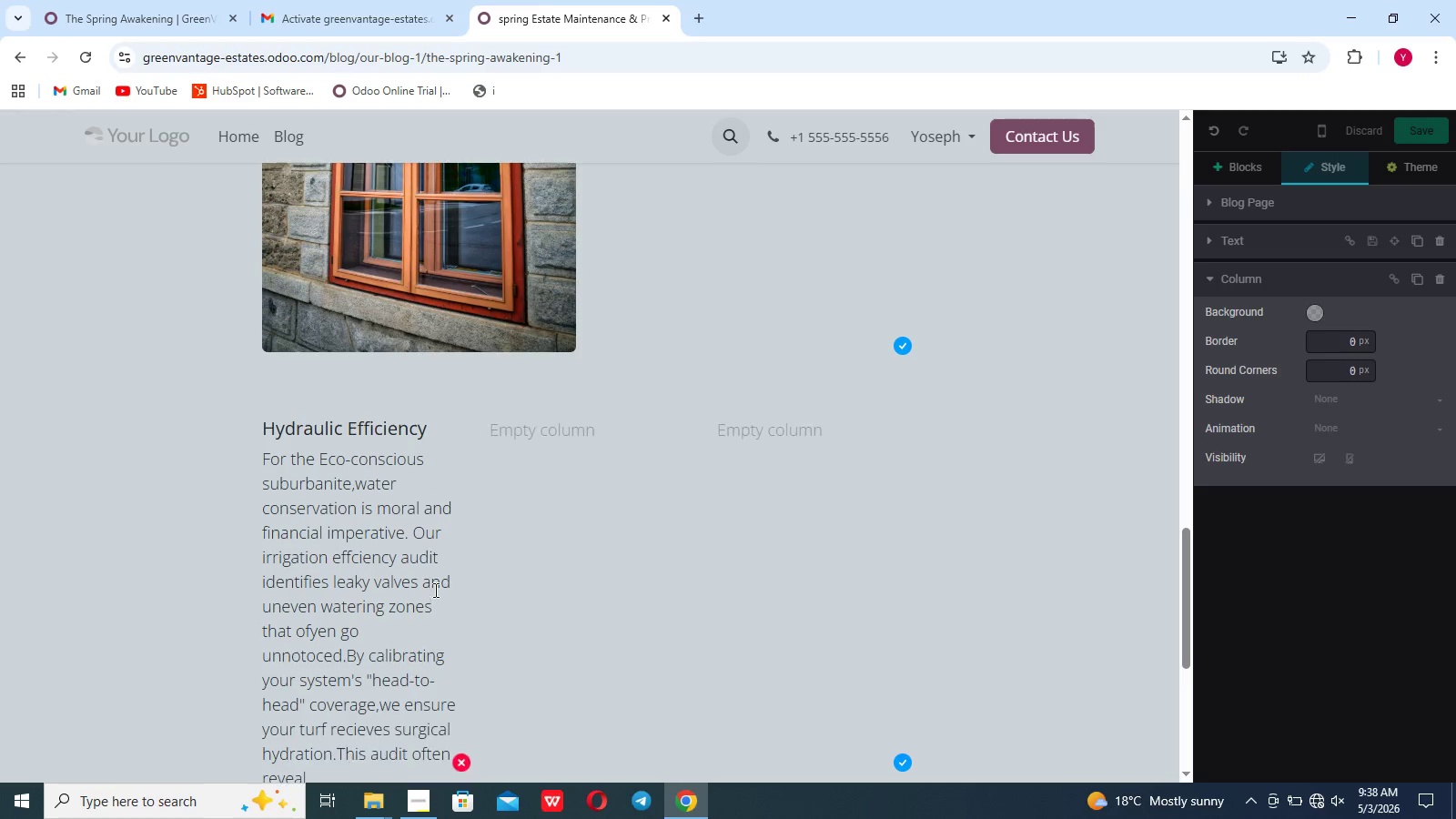 
key(S)
 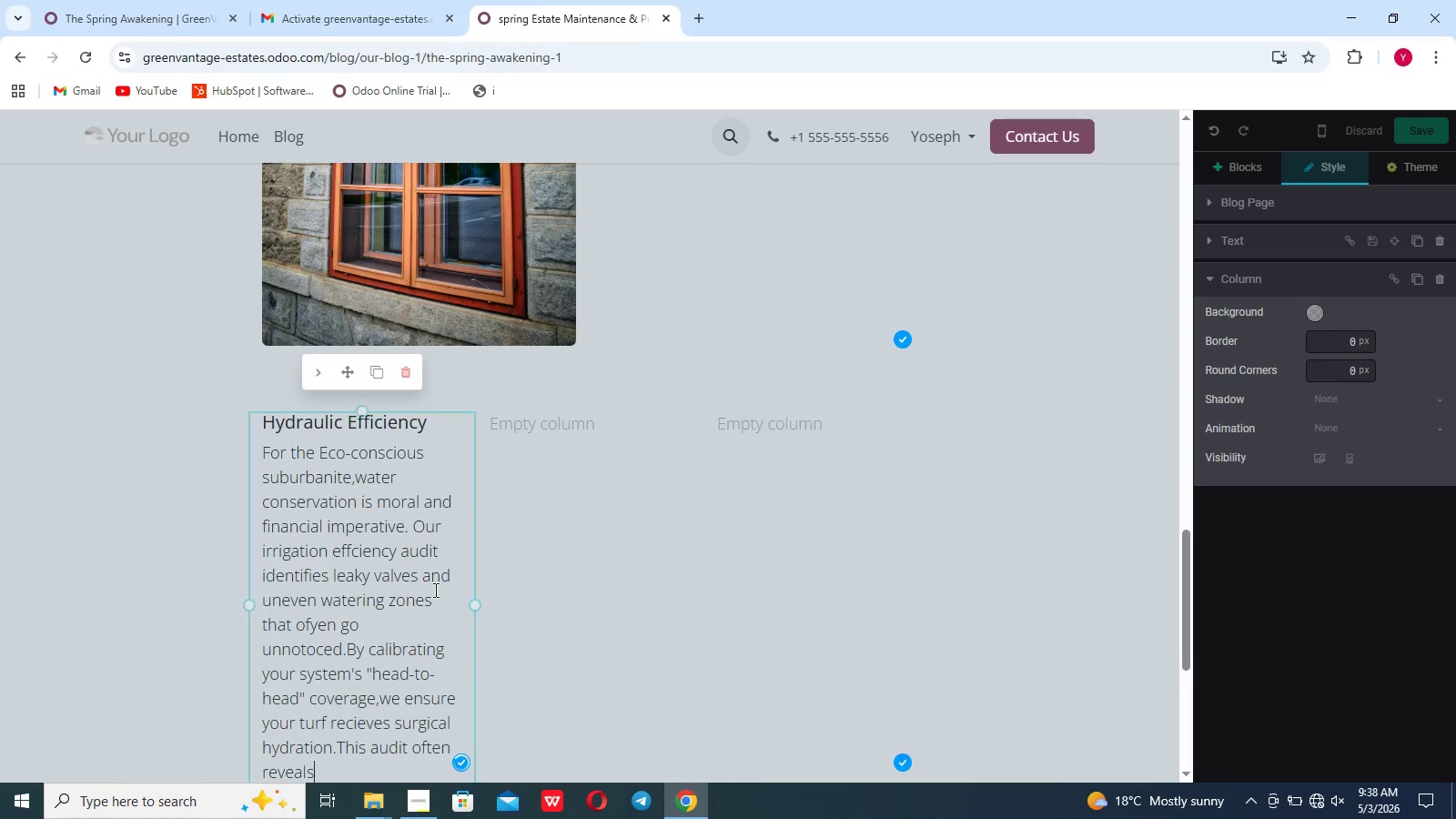 
scroll: coordinate [434, 590], scroll_direction: none, amount: 0.0
 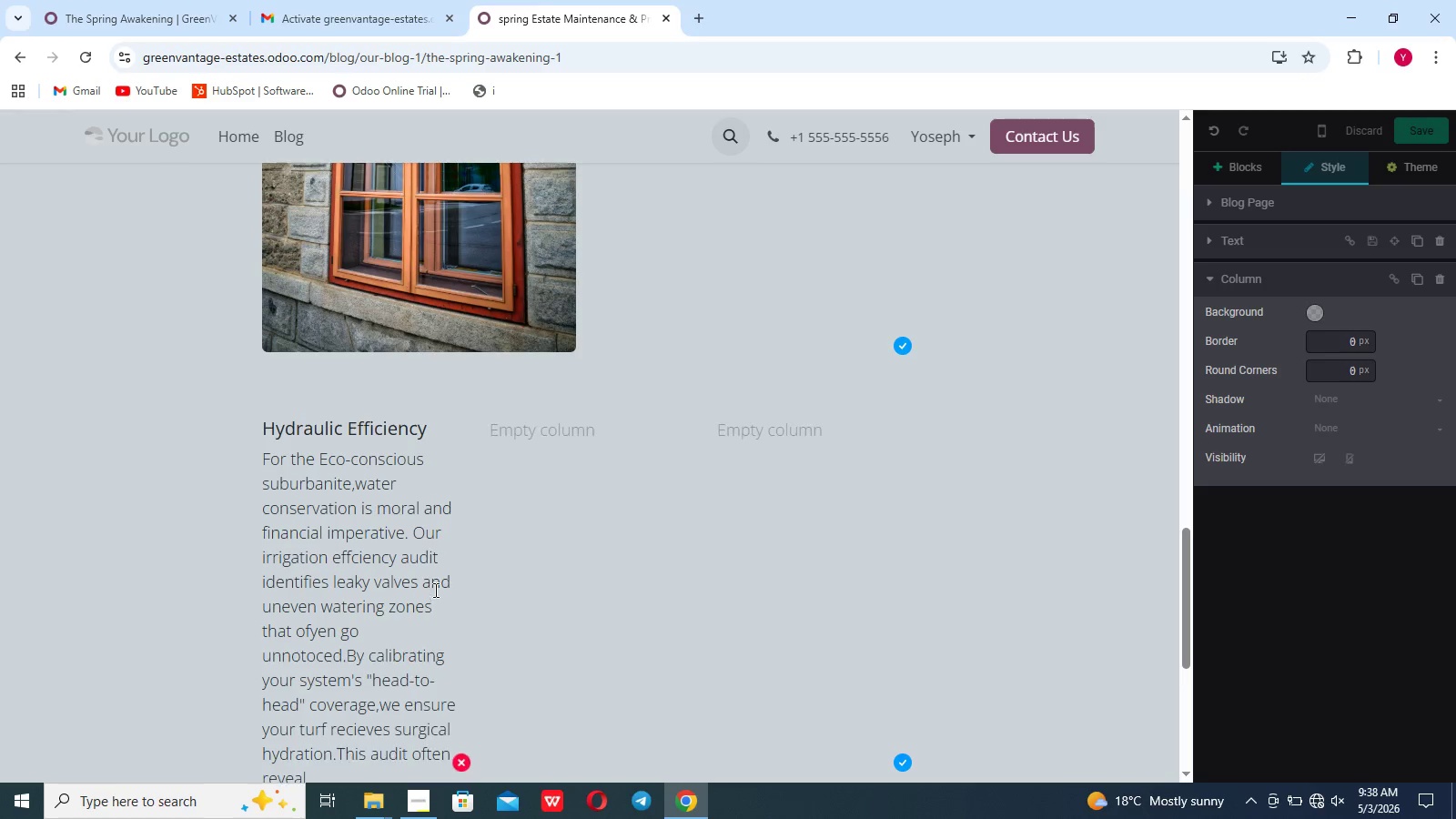 
type( invisibile)
 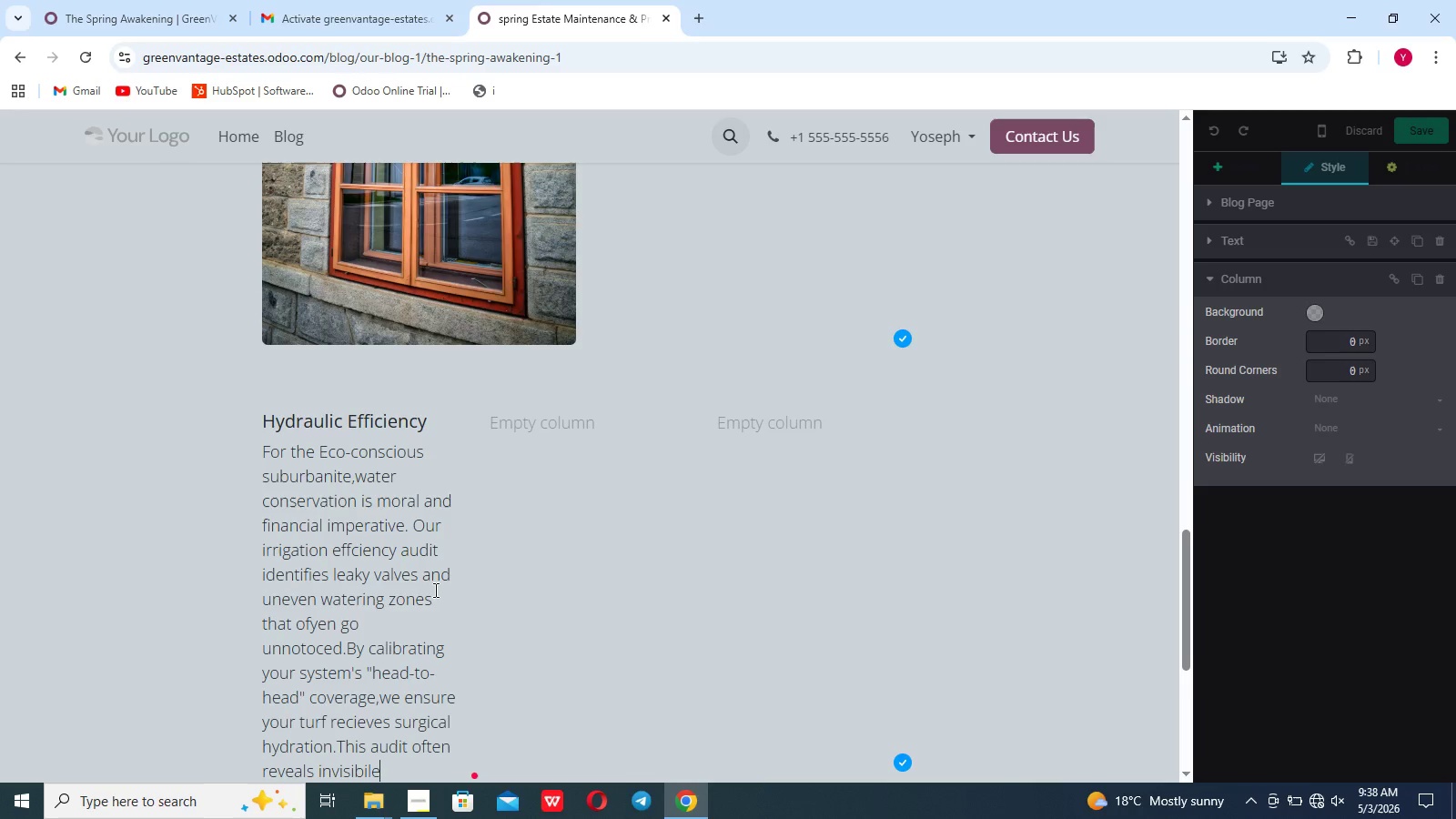 
key(Backspace)
key(Backspace)
key(Backspace)
type(le k)
key(Backspace)
type(leaks ans)
key(Backspace)
type(d water loss,which can undermine the foundation of your hardscapes.)
 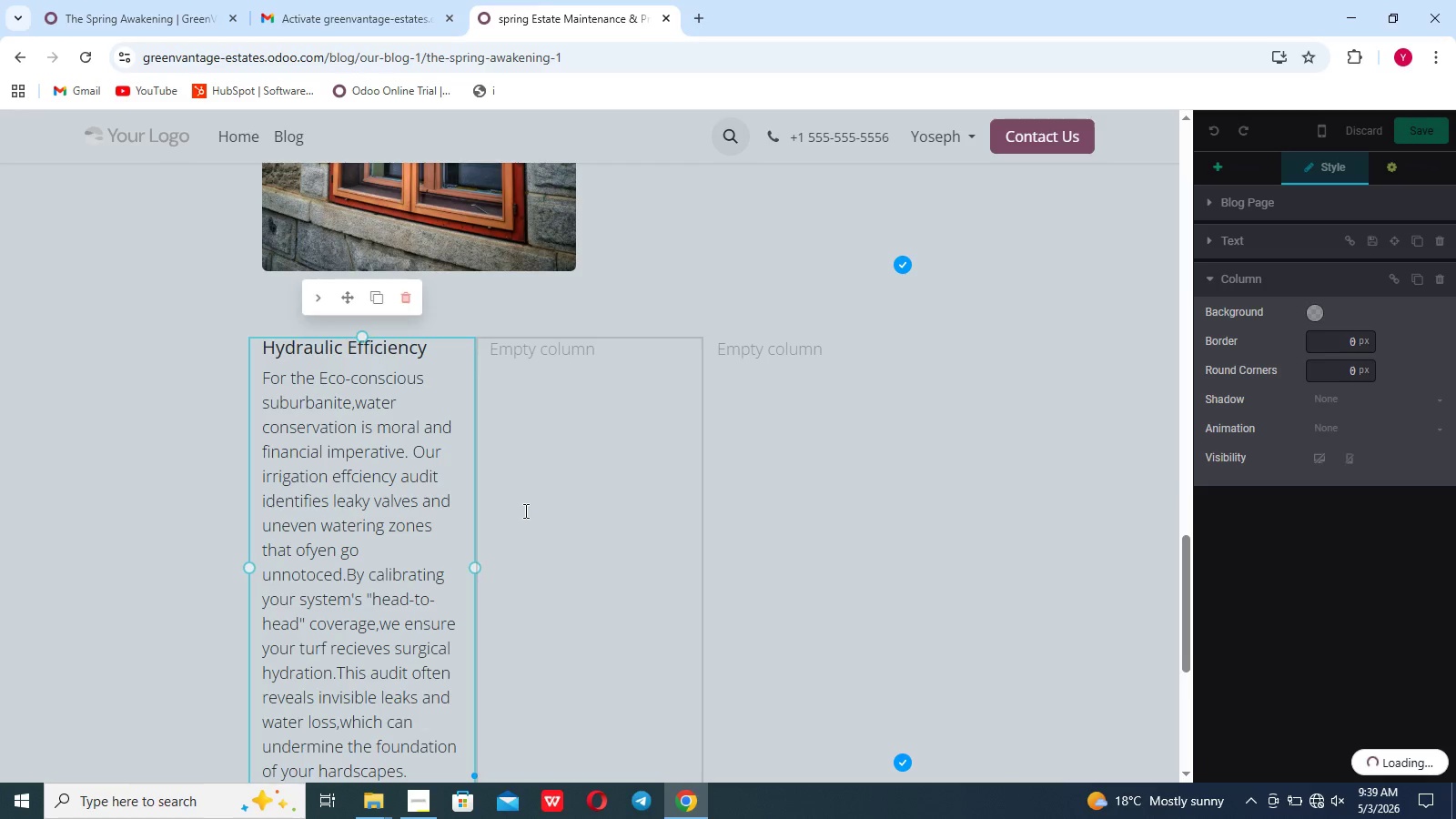 
left_click([598, 346])
 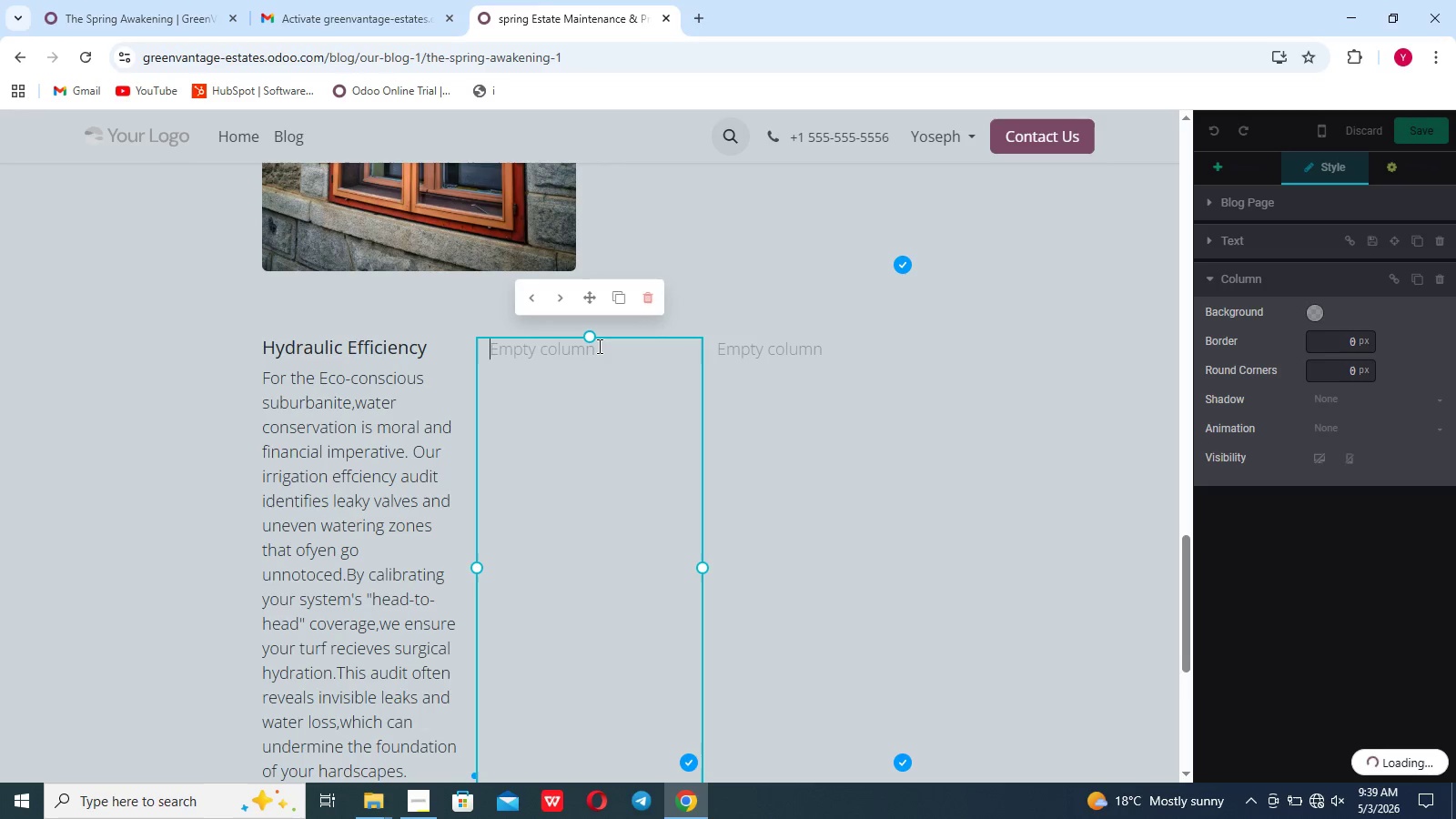 
type(Sr)
key(Backspace)
type(tructural Detail)
 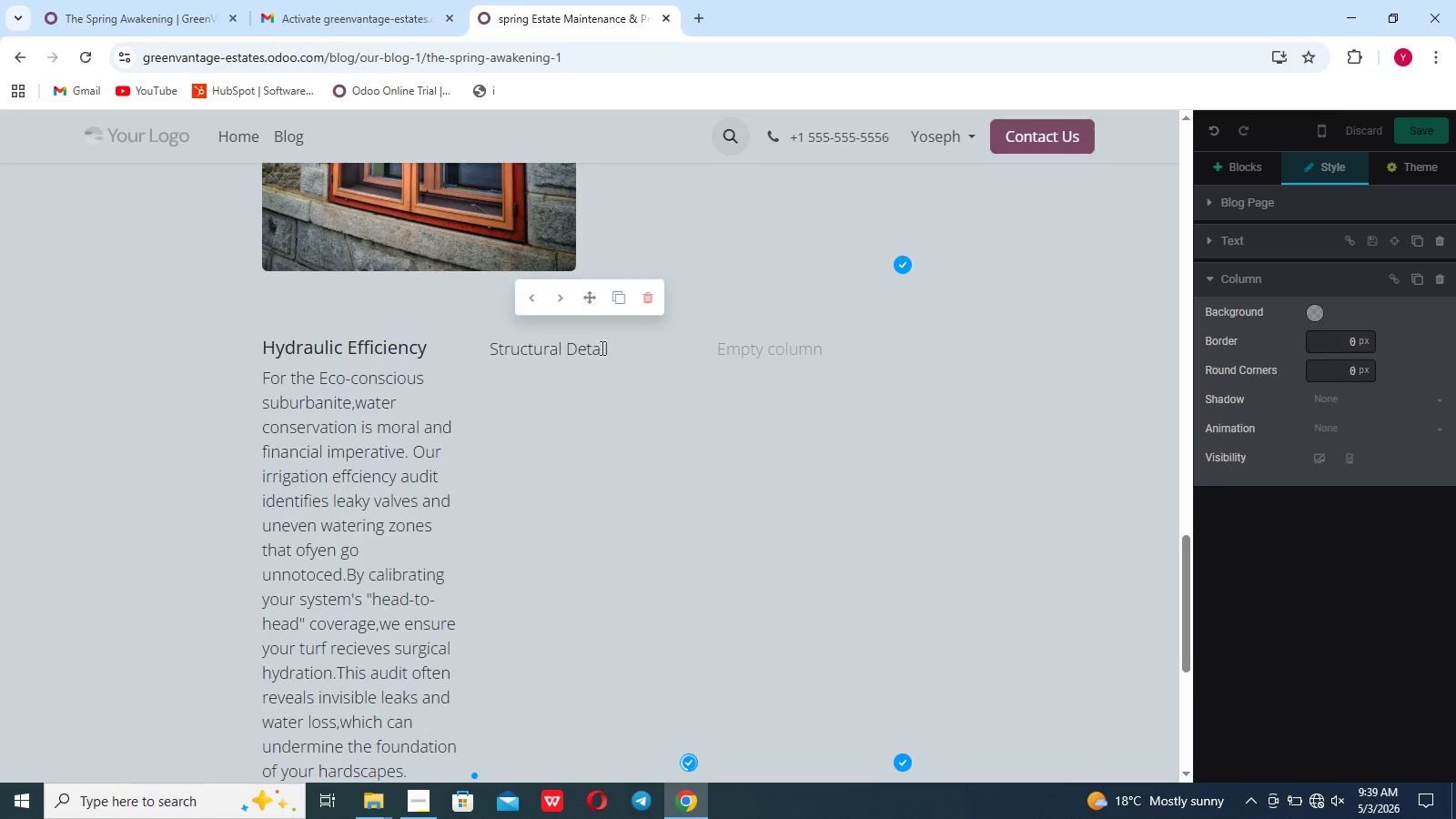 
left_click_drag(start_coordinate=[617, 352], to_coordinate=[463, 341])
 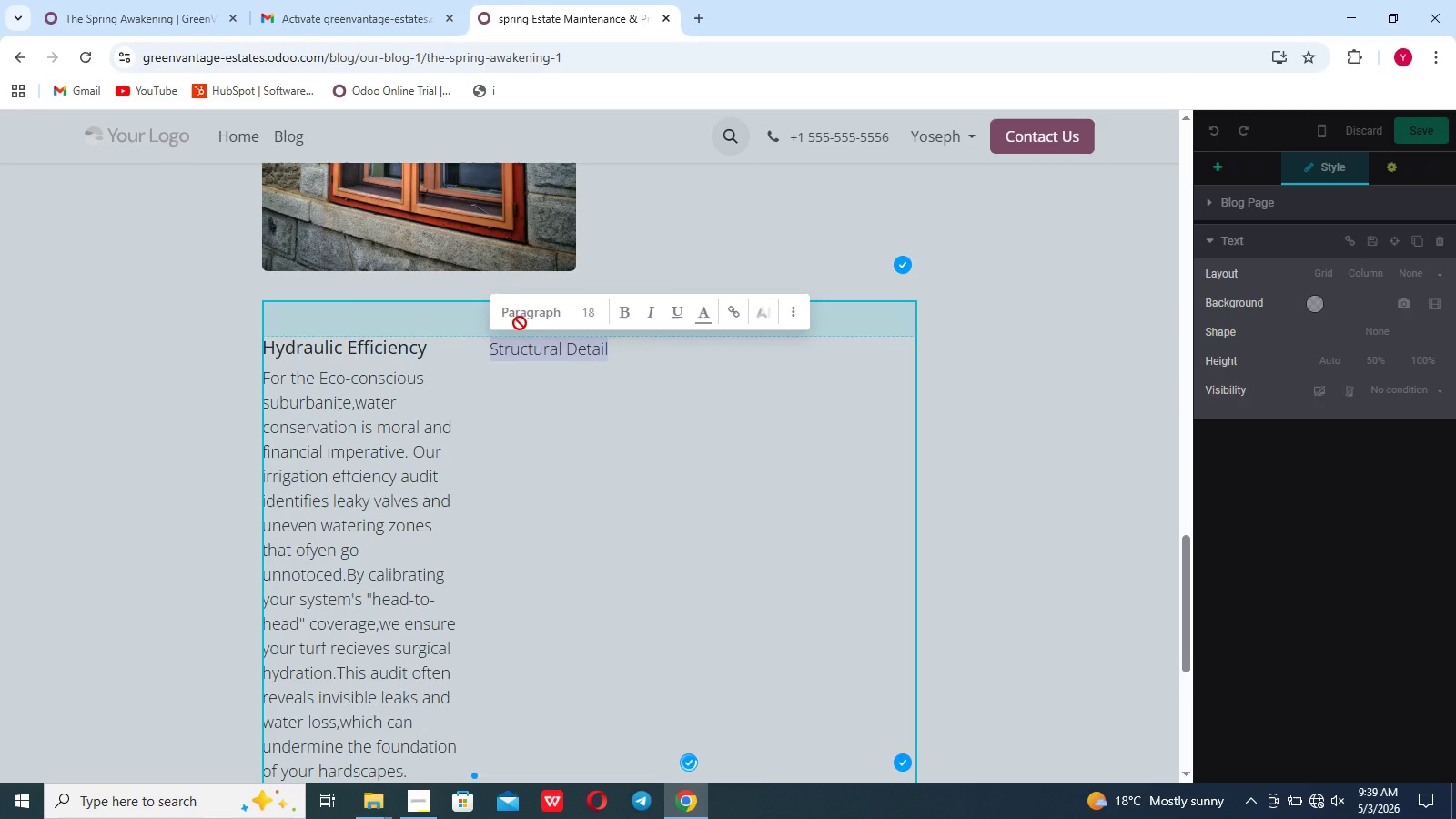 
left_click([521, 318])
 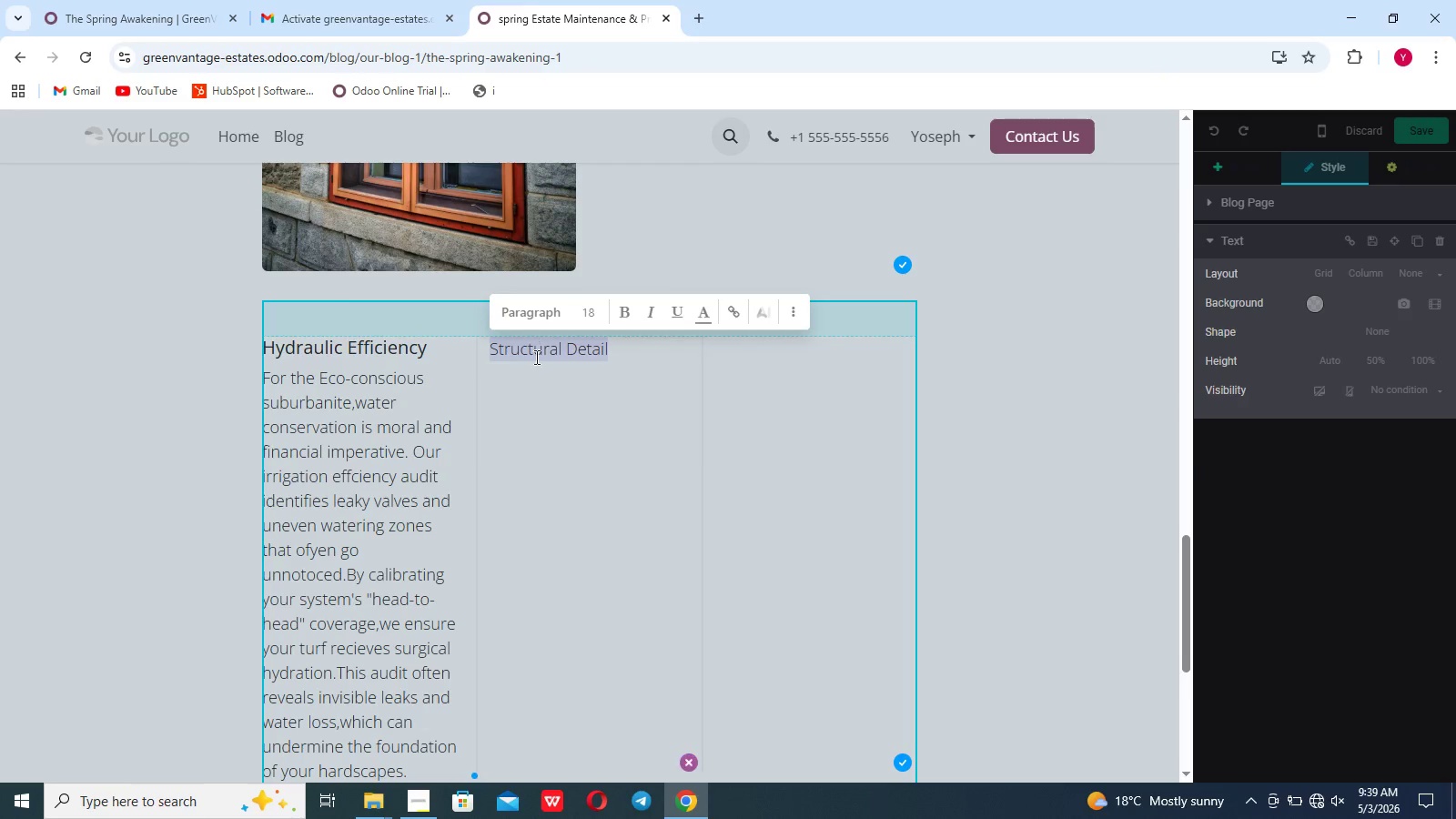 
left_click([535, 363])
 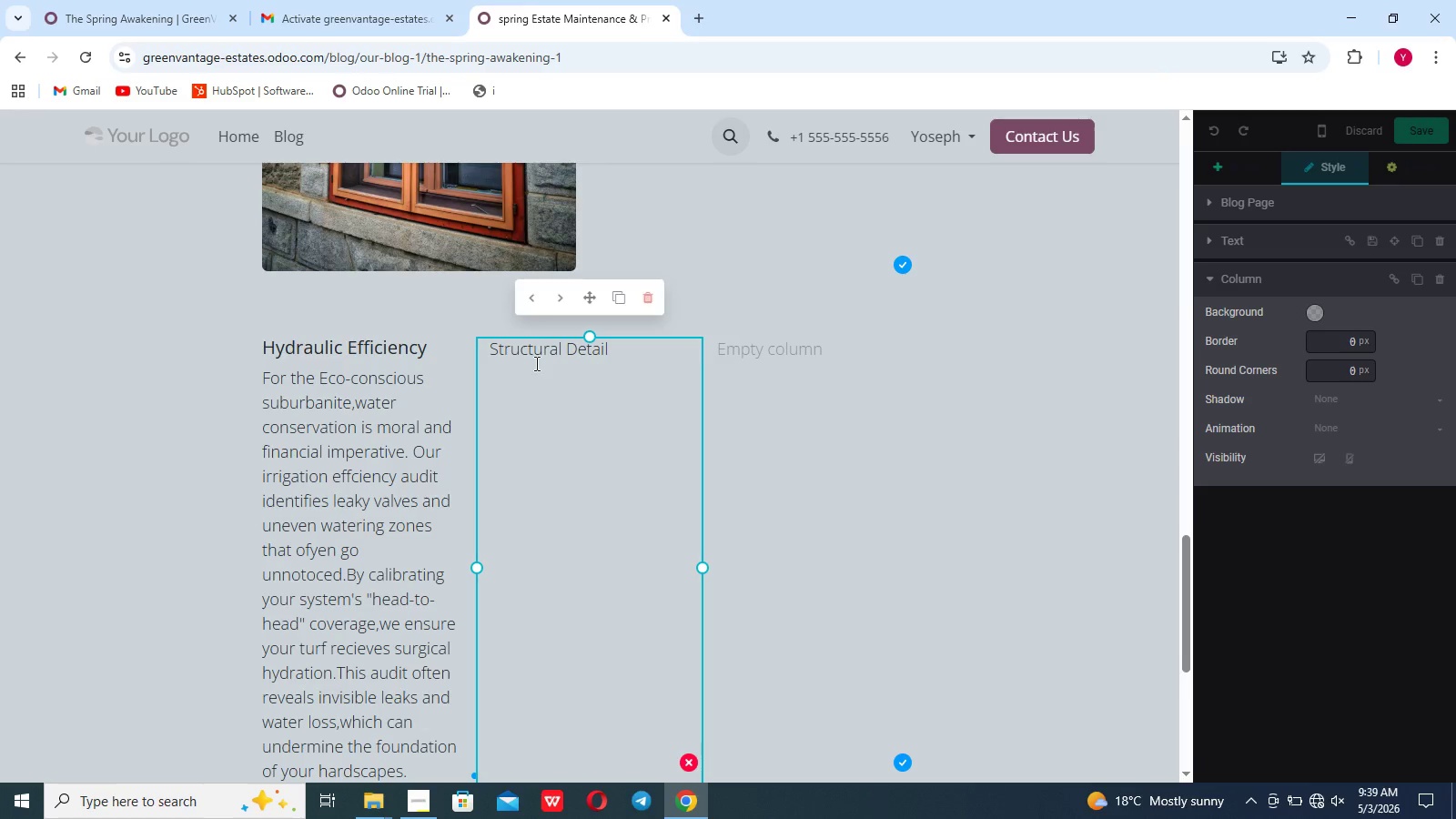 
left_click([536, 364])
 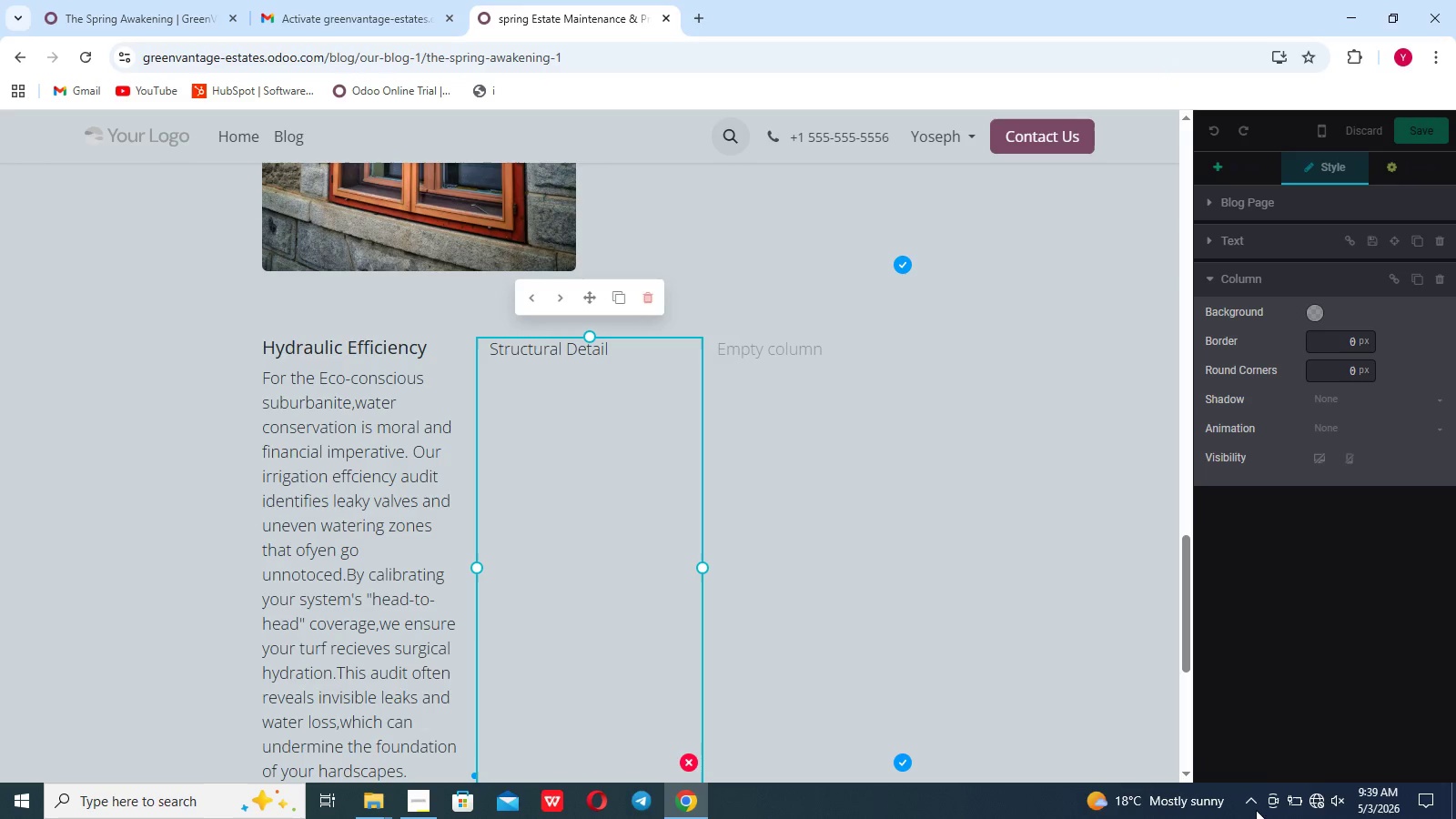 
left_click([1315, 804])
 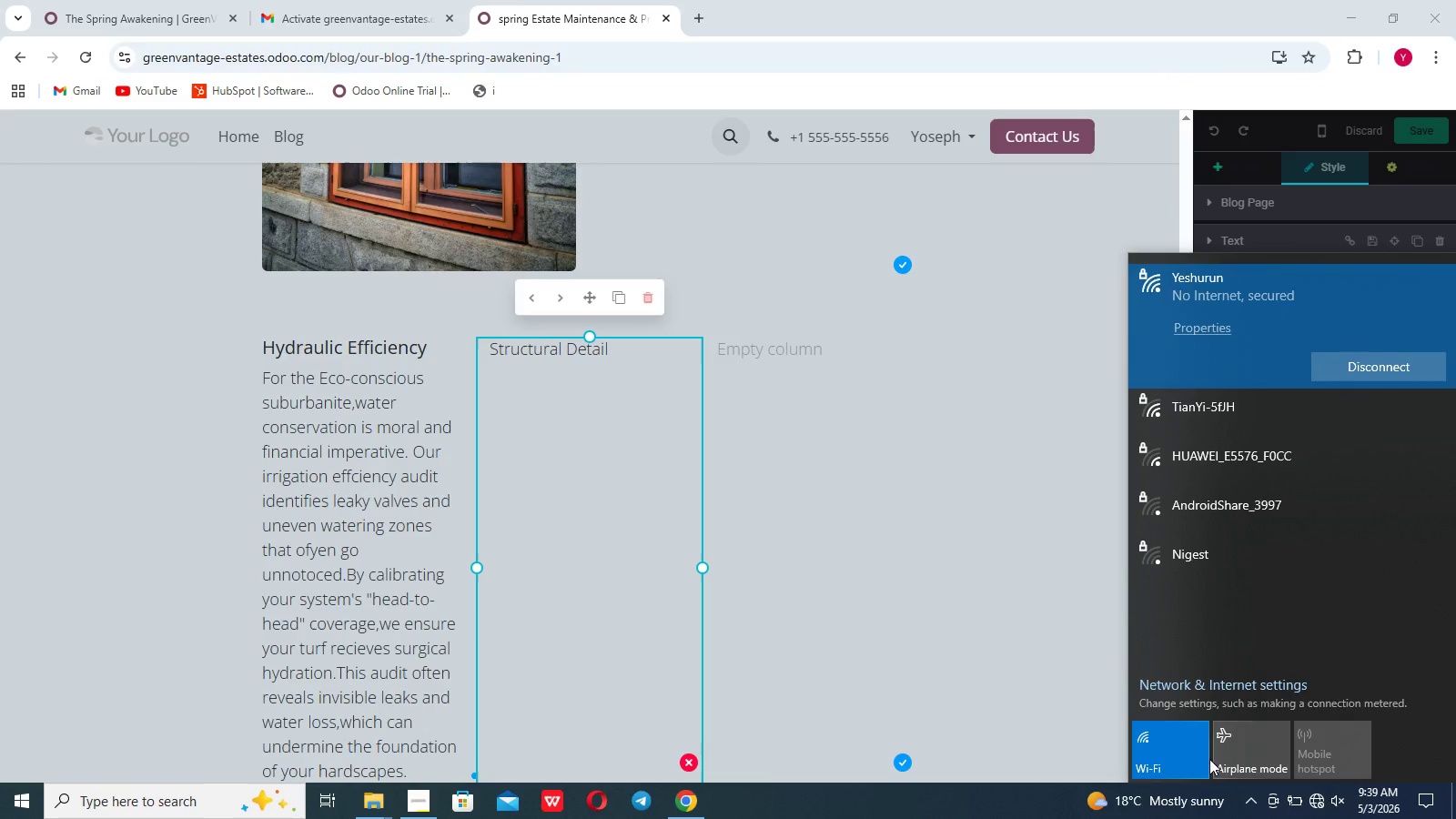 
wait(6.34)
 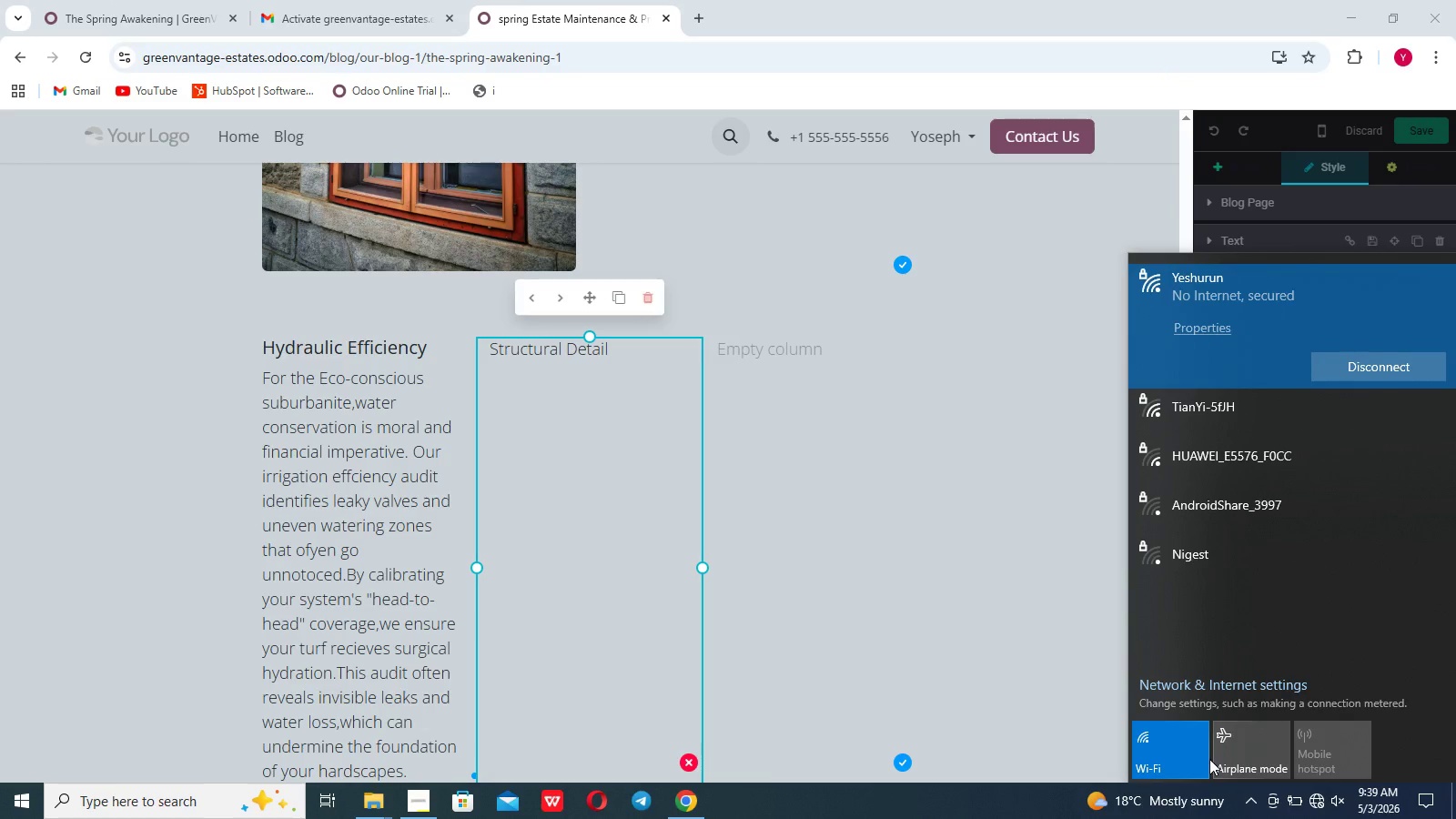 
left_click([1185, 753])
 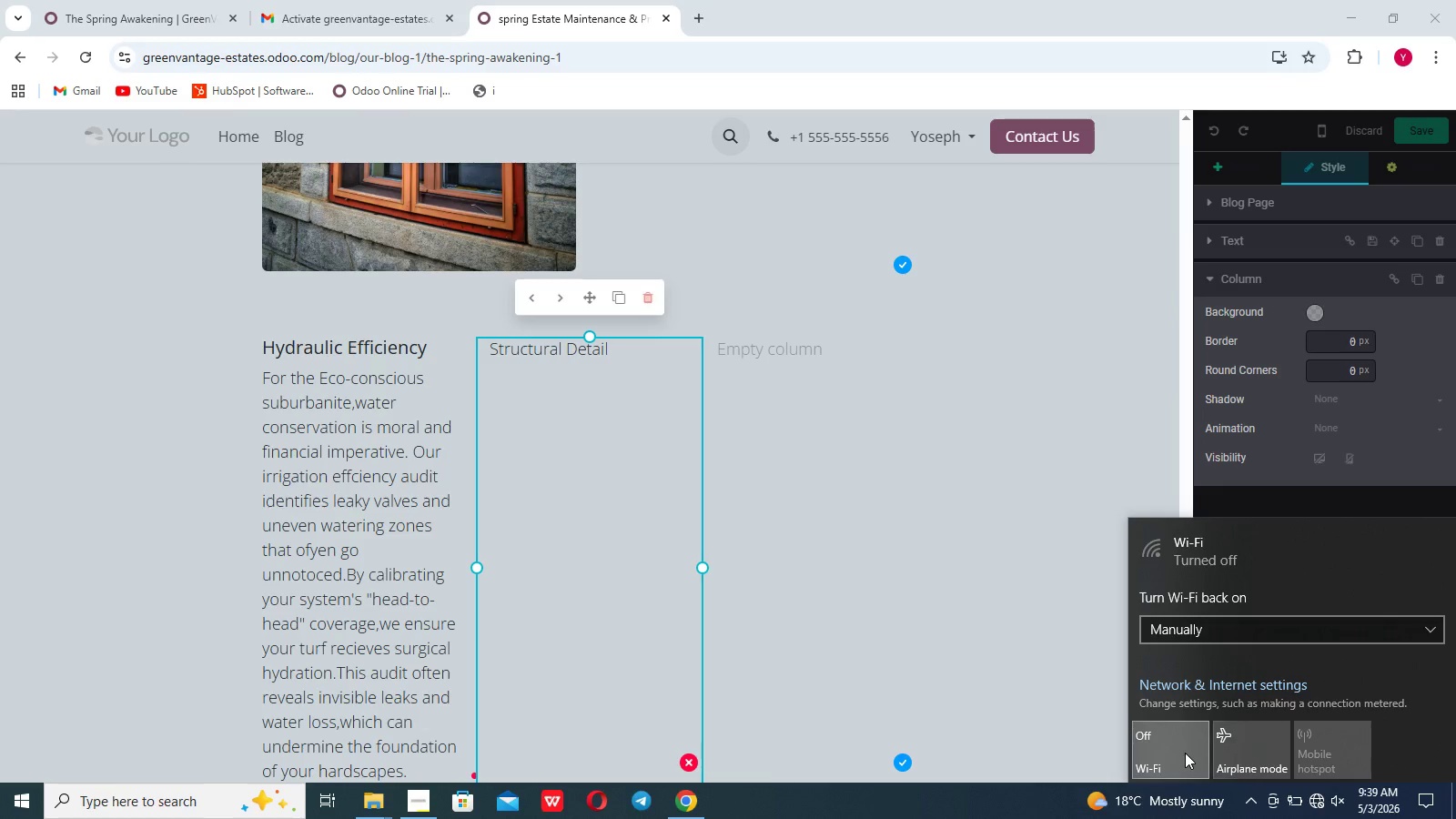 
left_click([1185, 753])
 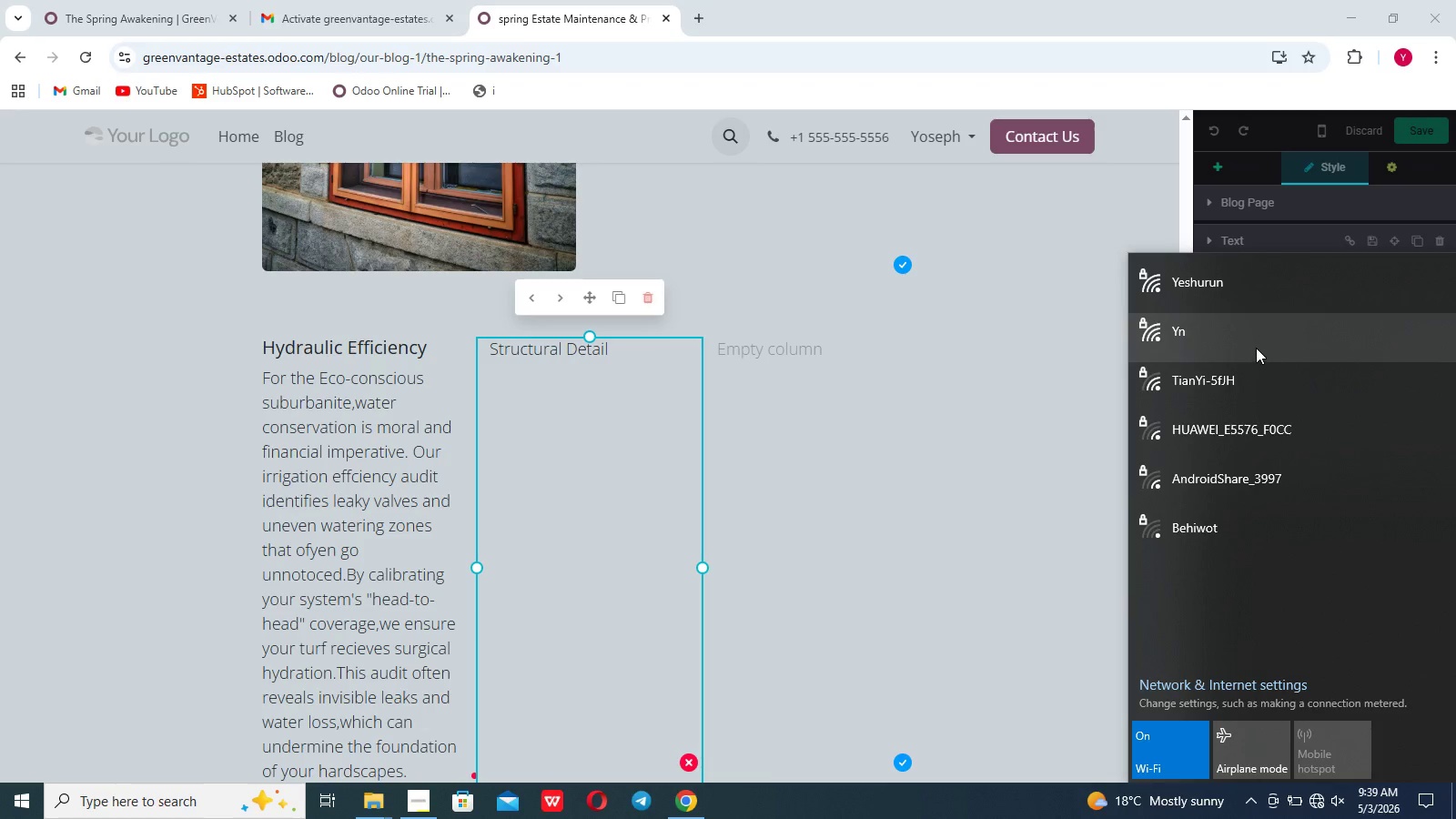 
left_click([1256, 348])
 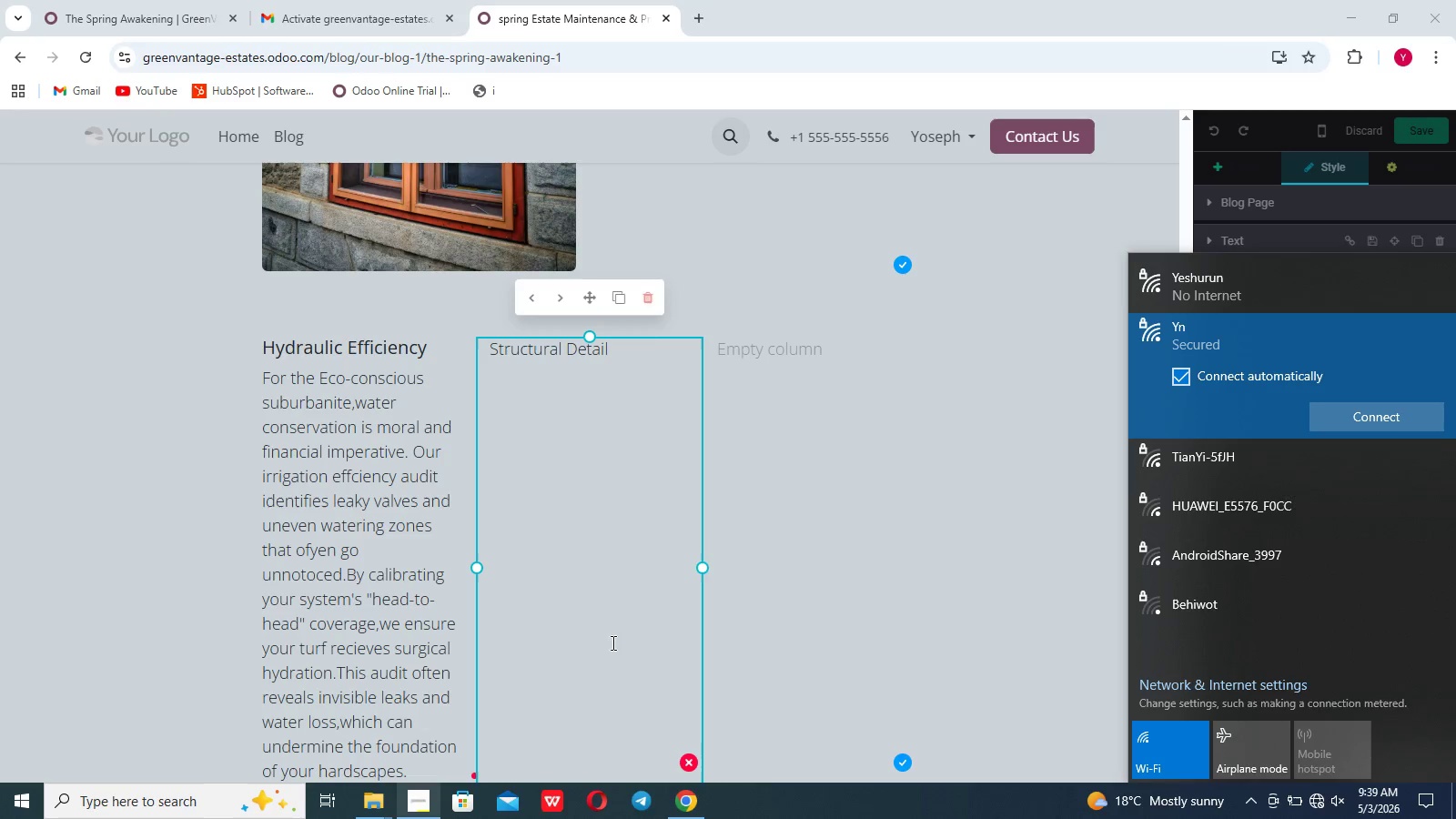 
left_click([1328, 415])
 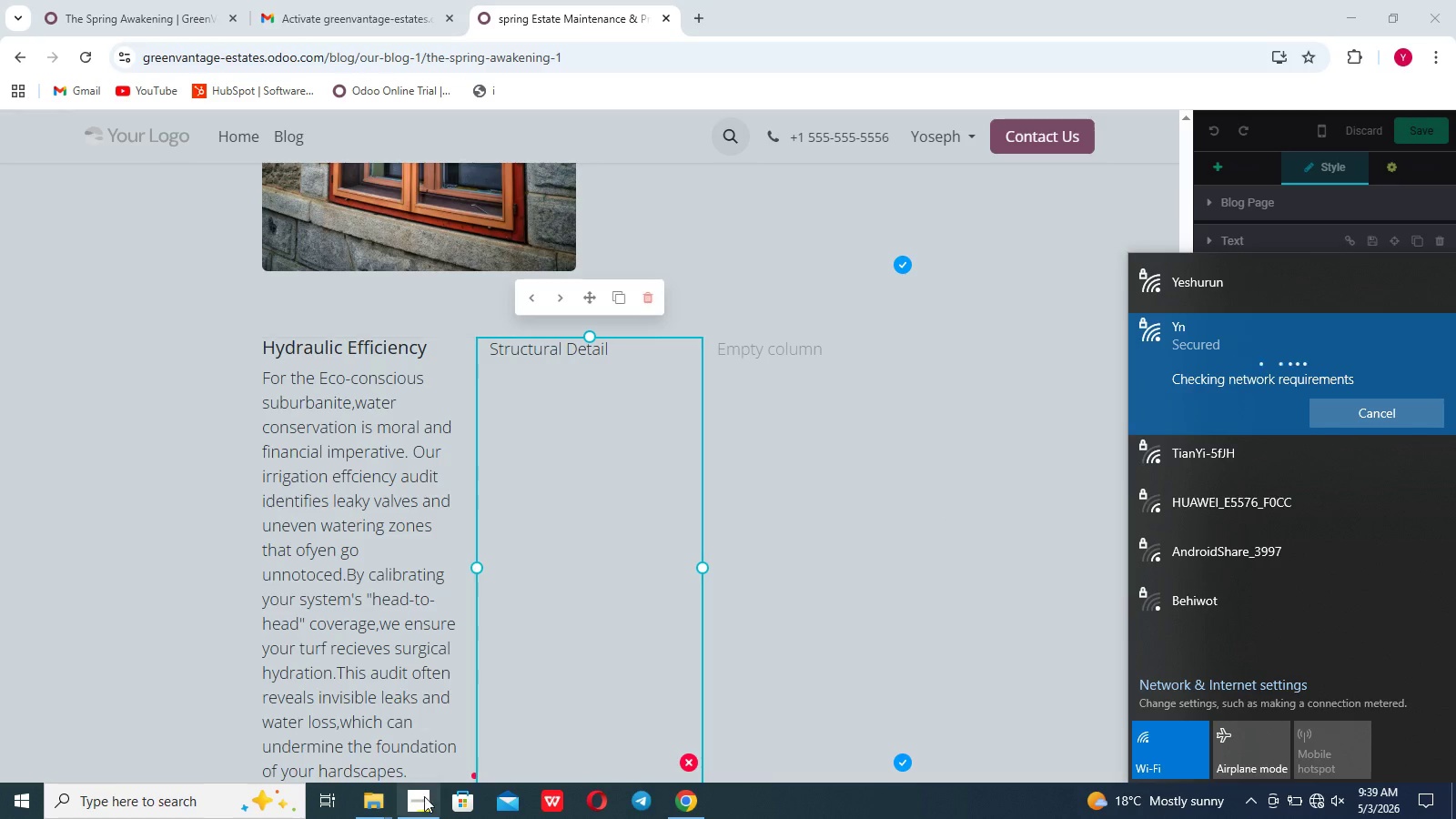 
left_click([423, 804])